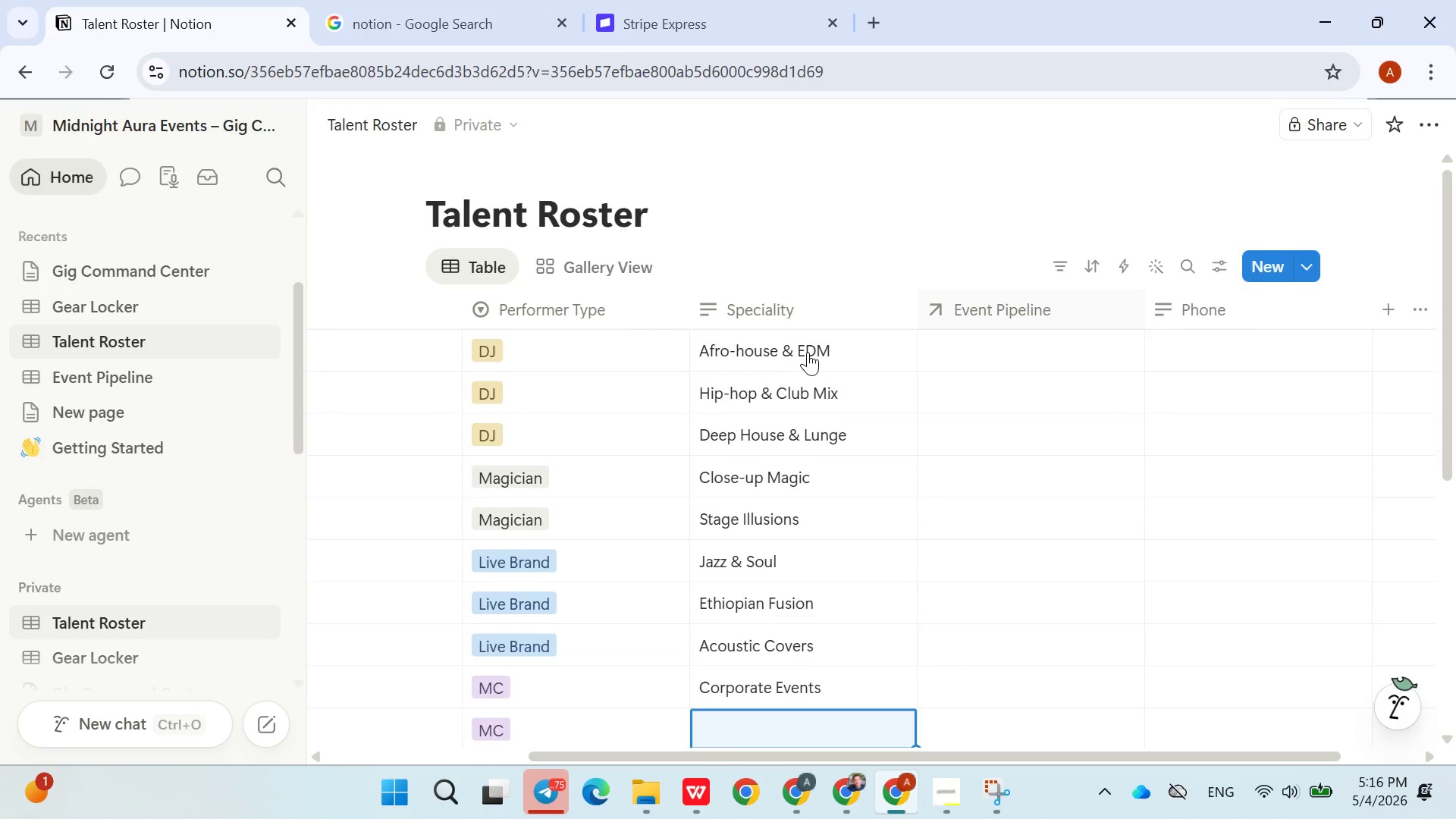 
 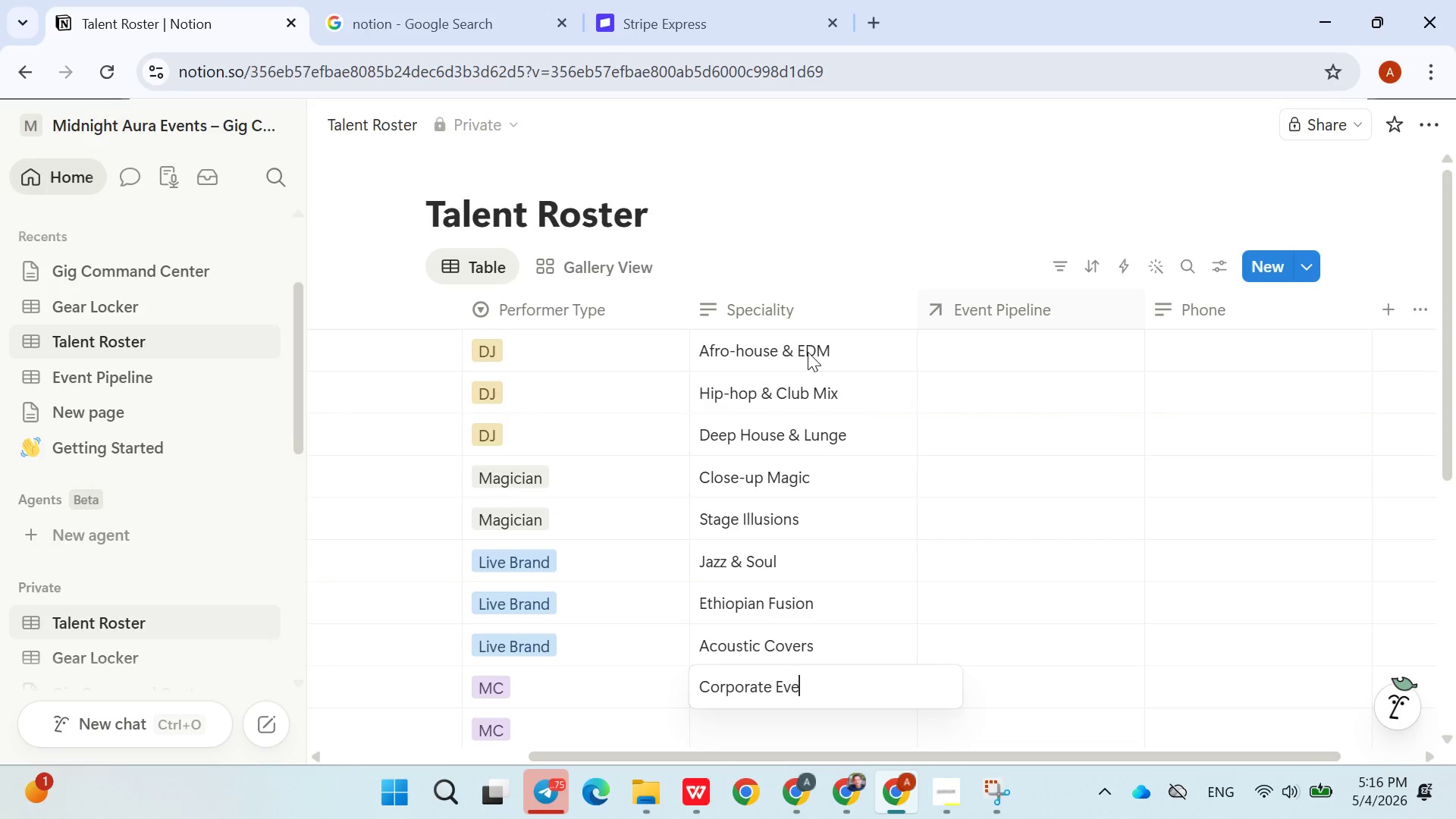 
key(Enter)
 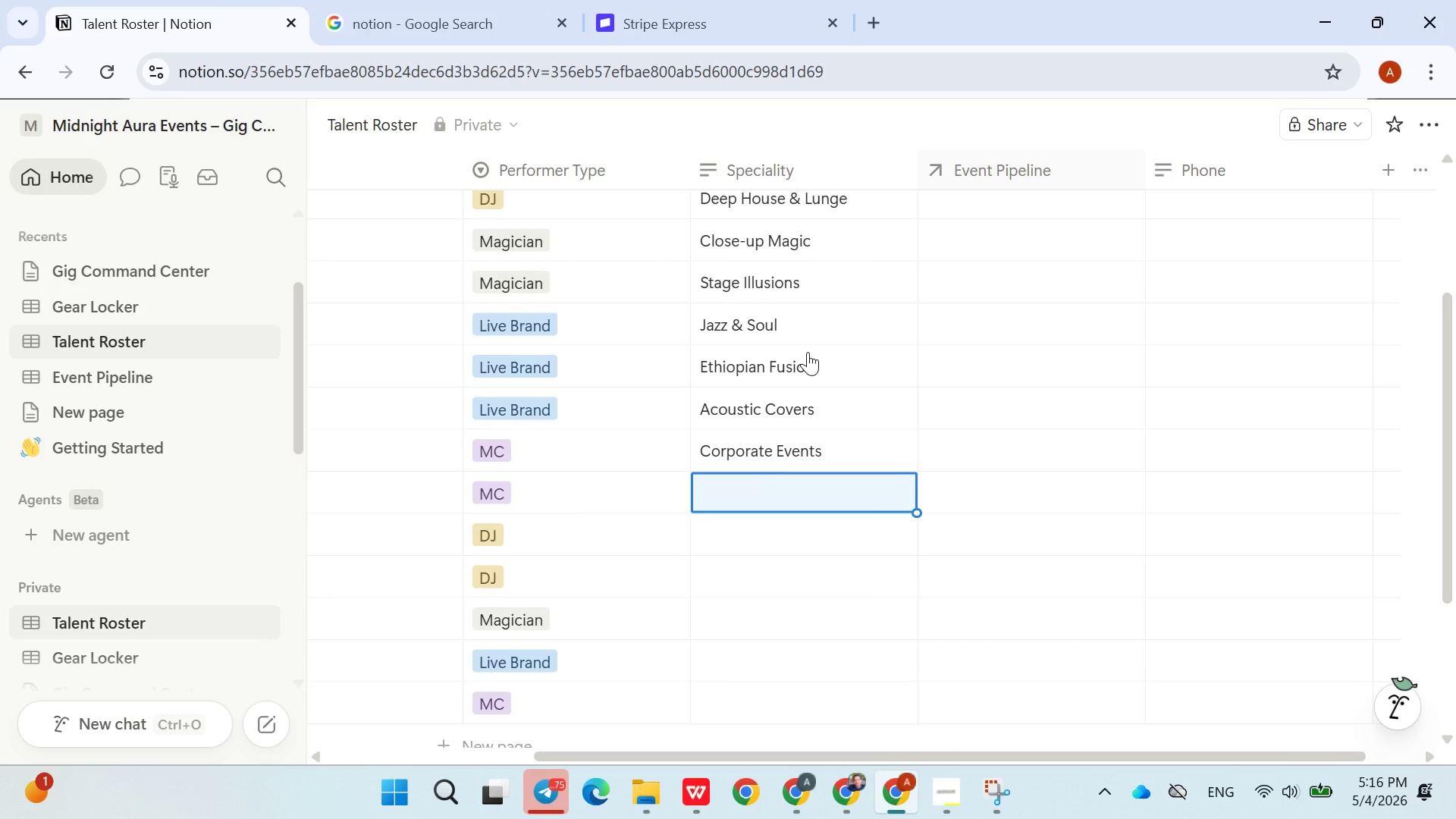 
type(Wedding & Parties)
 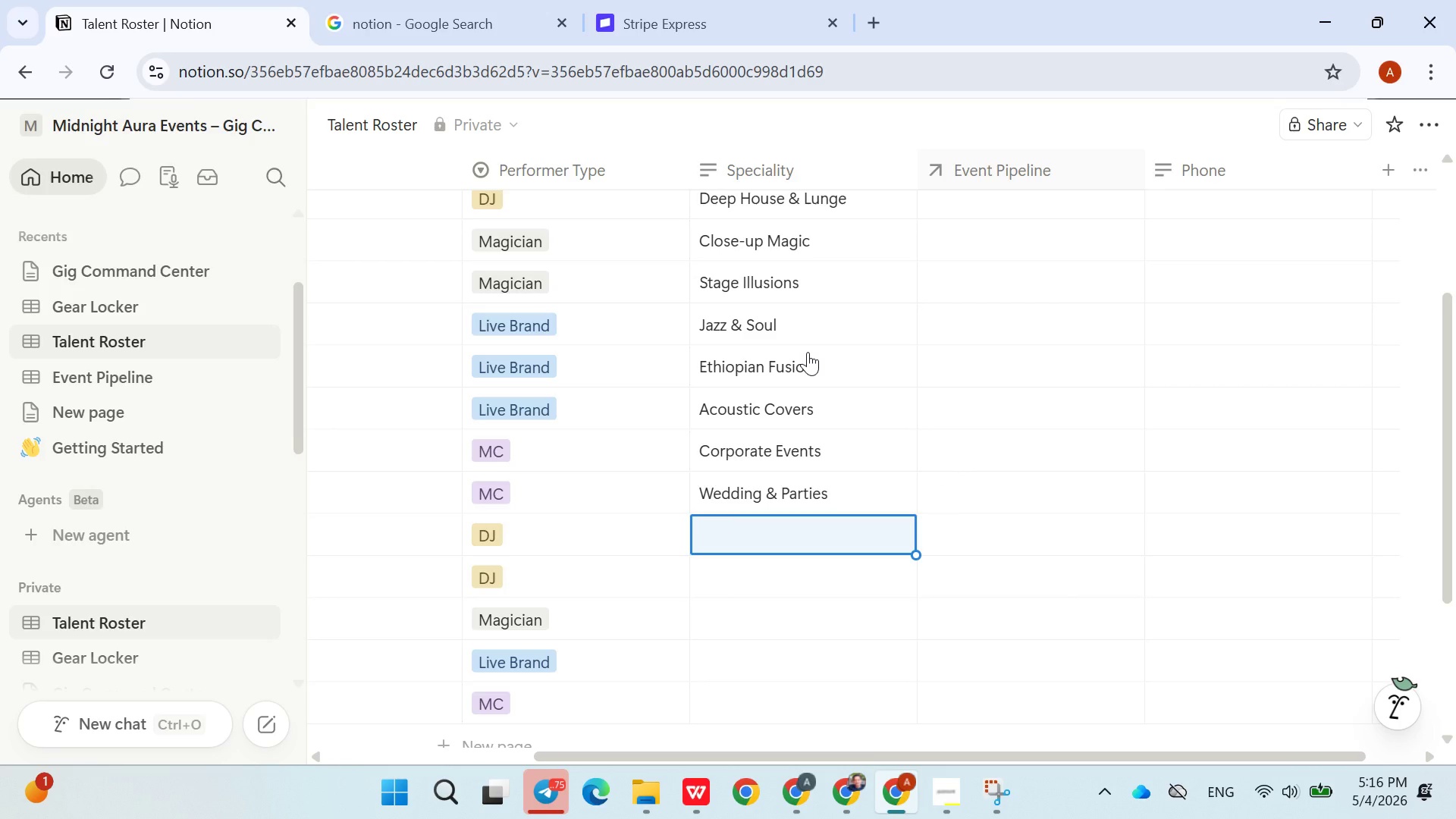 
 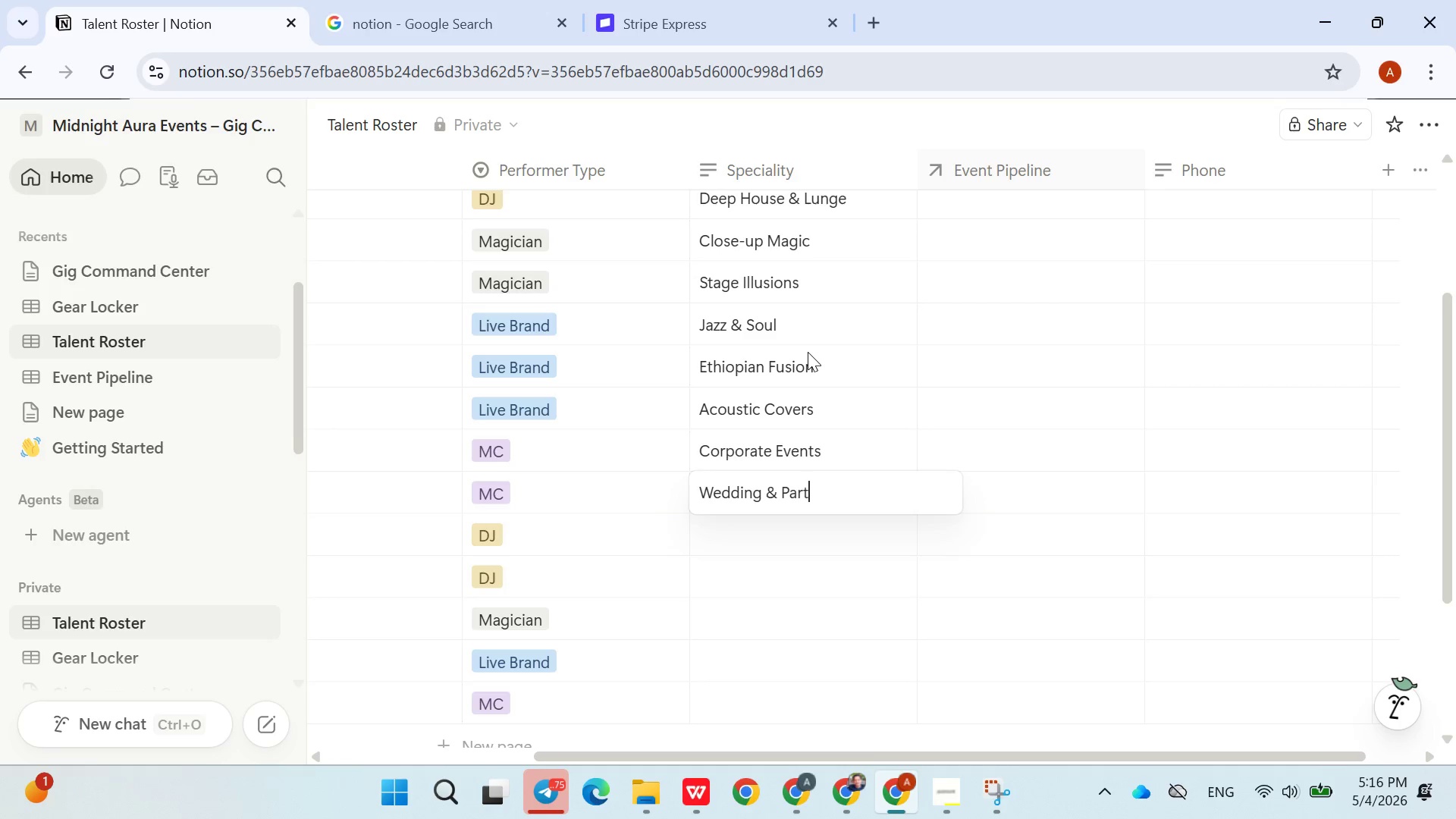 
key(Enter)
 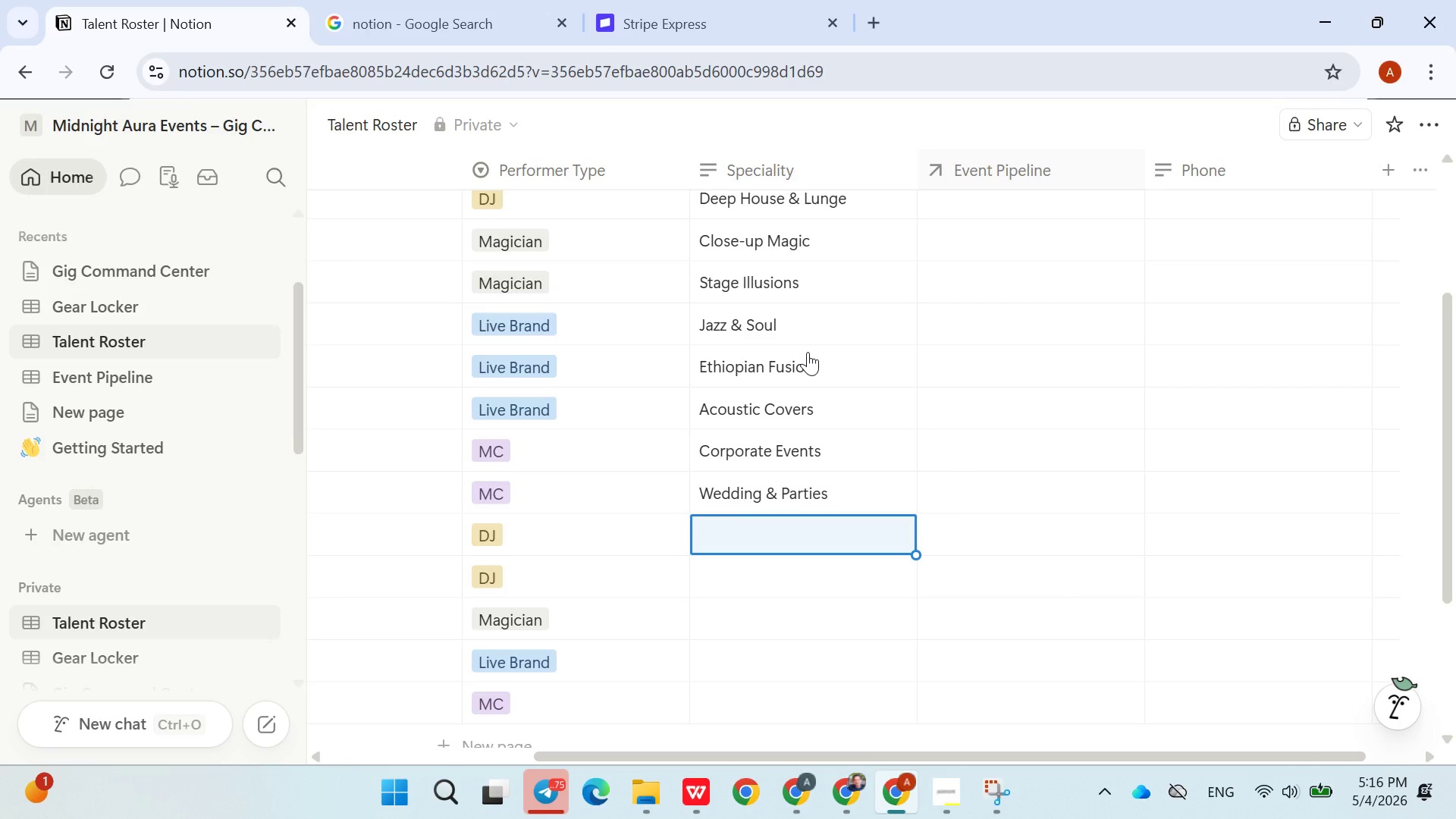 
type(Afrobet & Amapiano)
 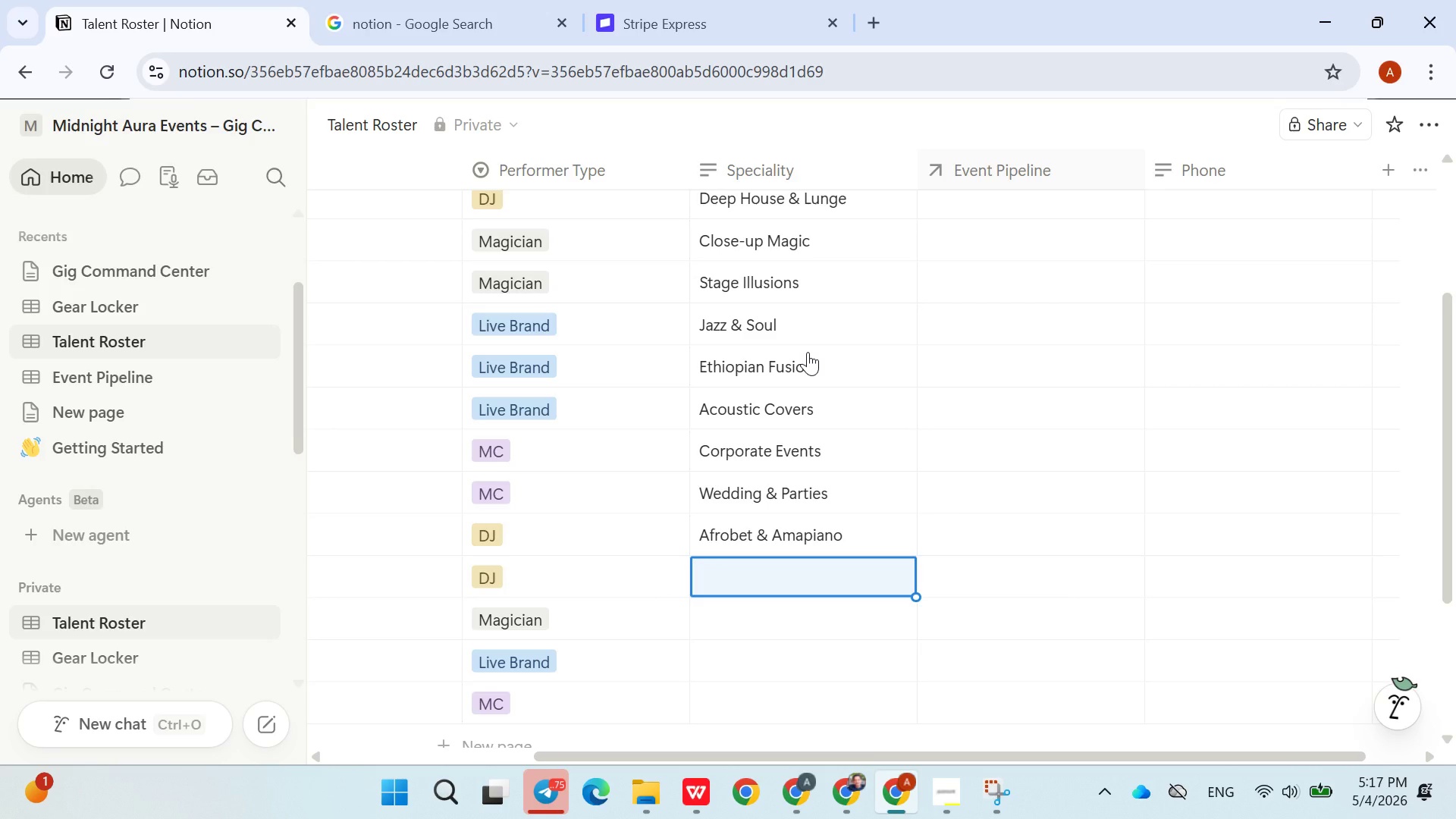 
 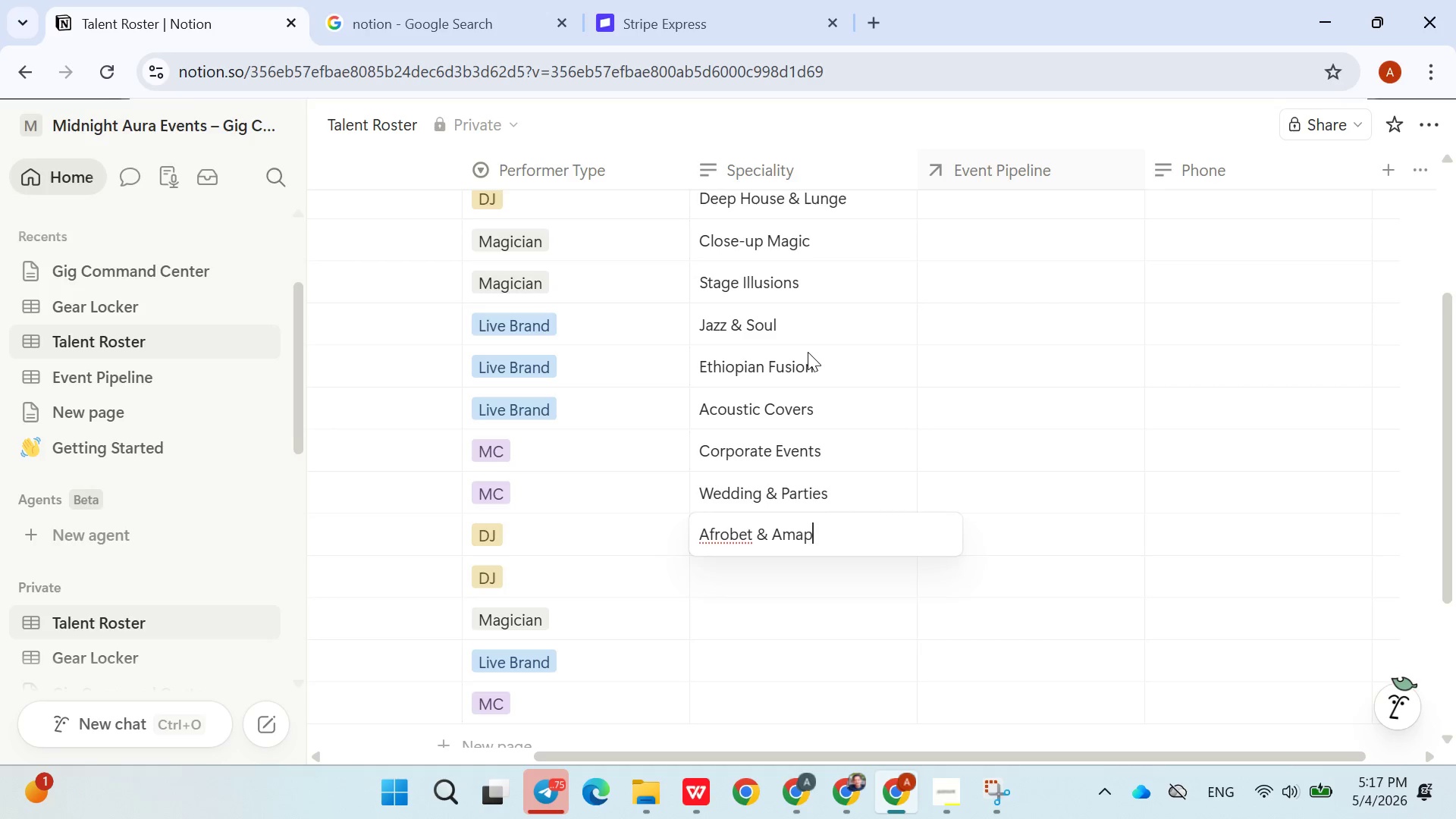 
key(Enter)
 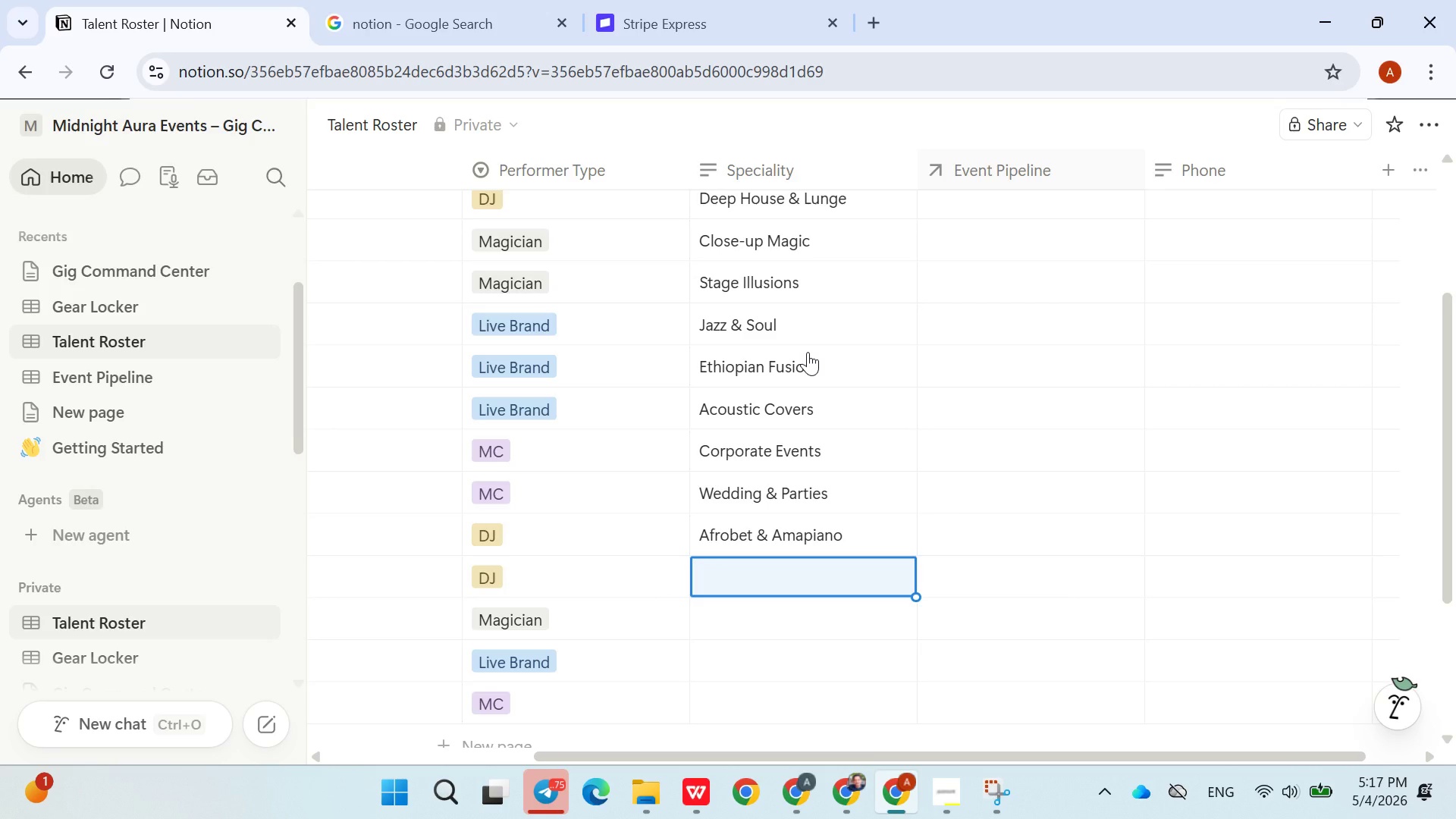 
type(Open Format)
 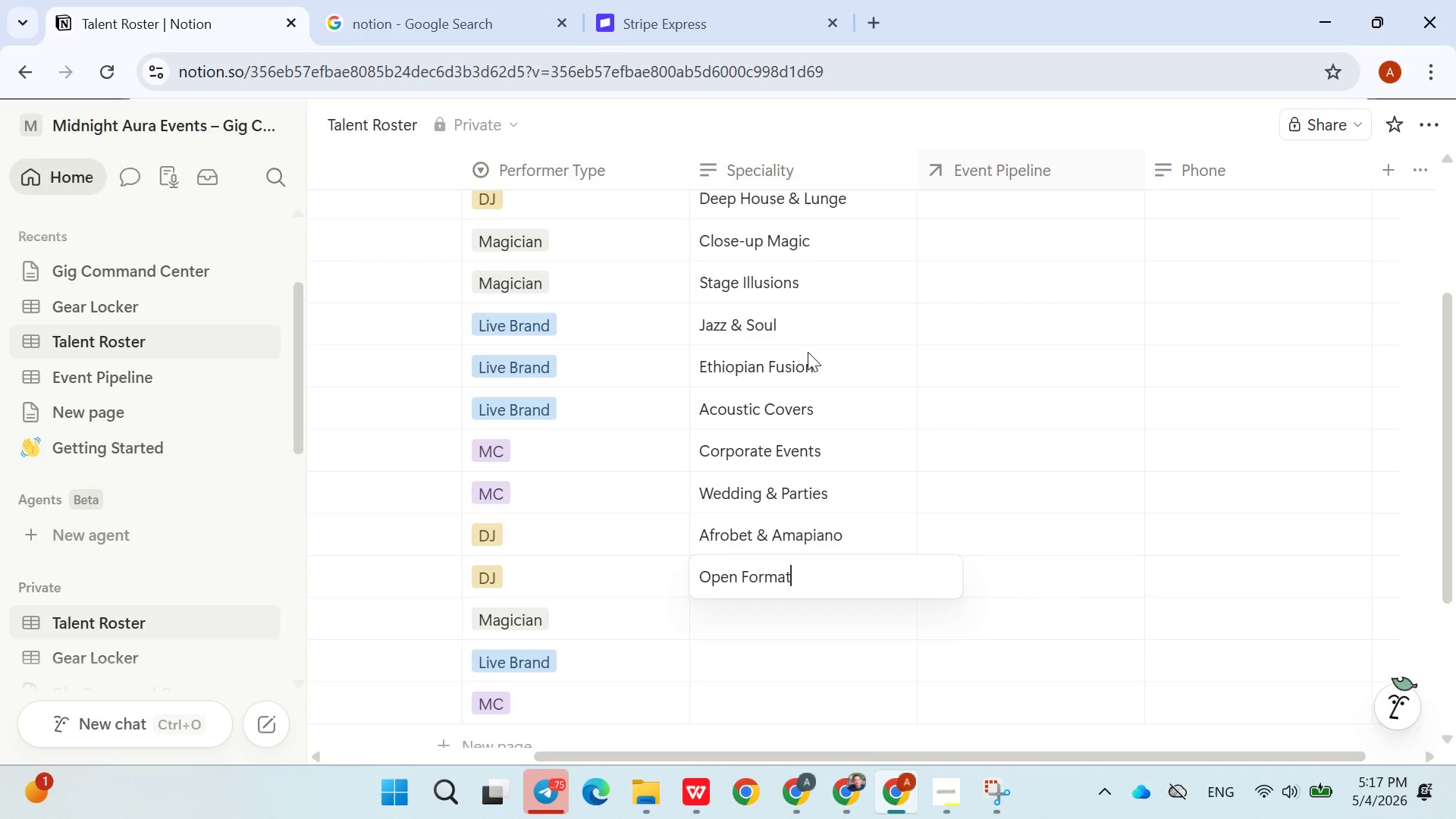 
key(Enter)
 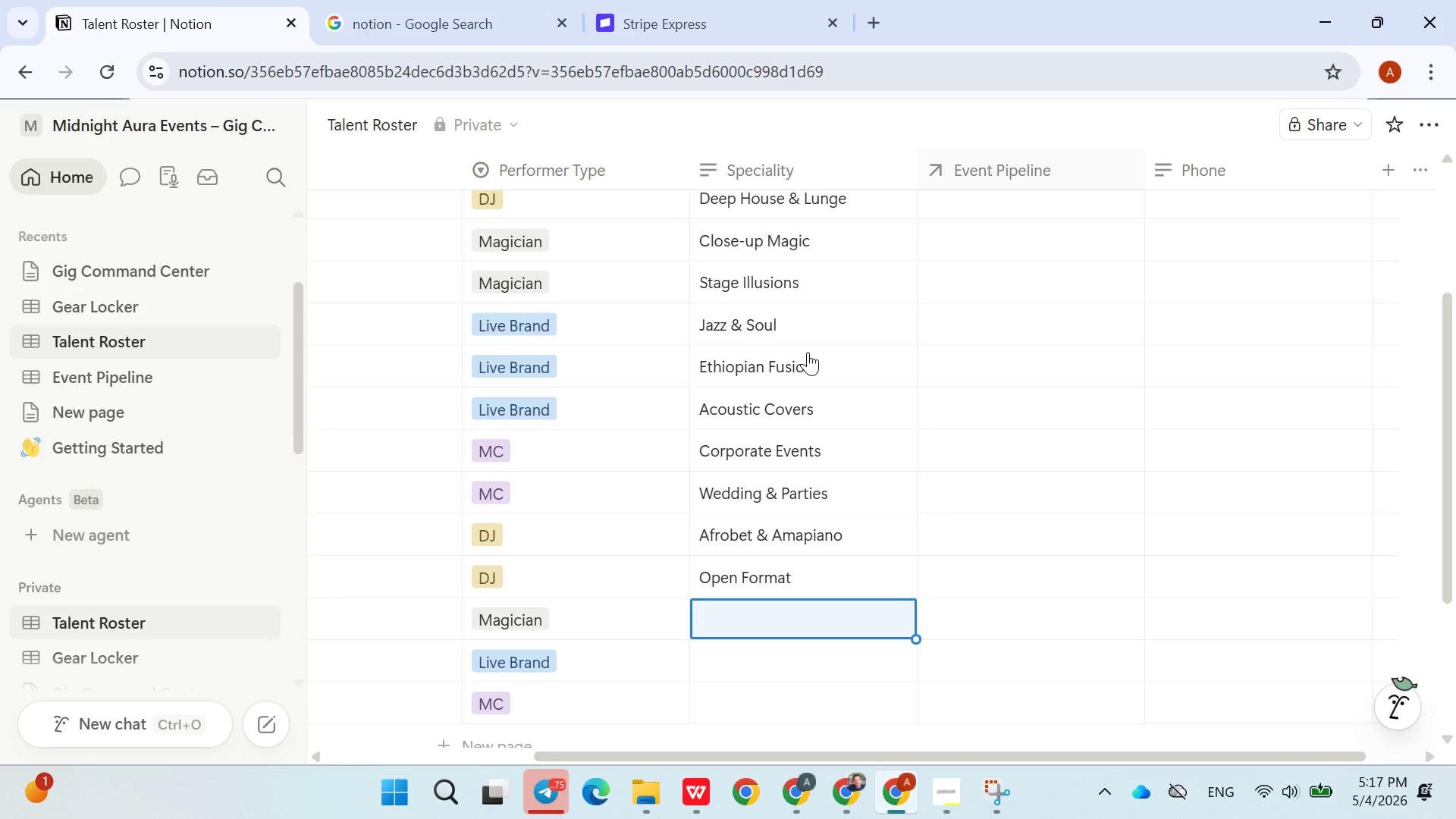 
type(Kids & Family Shows)
 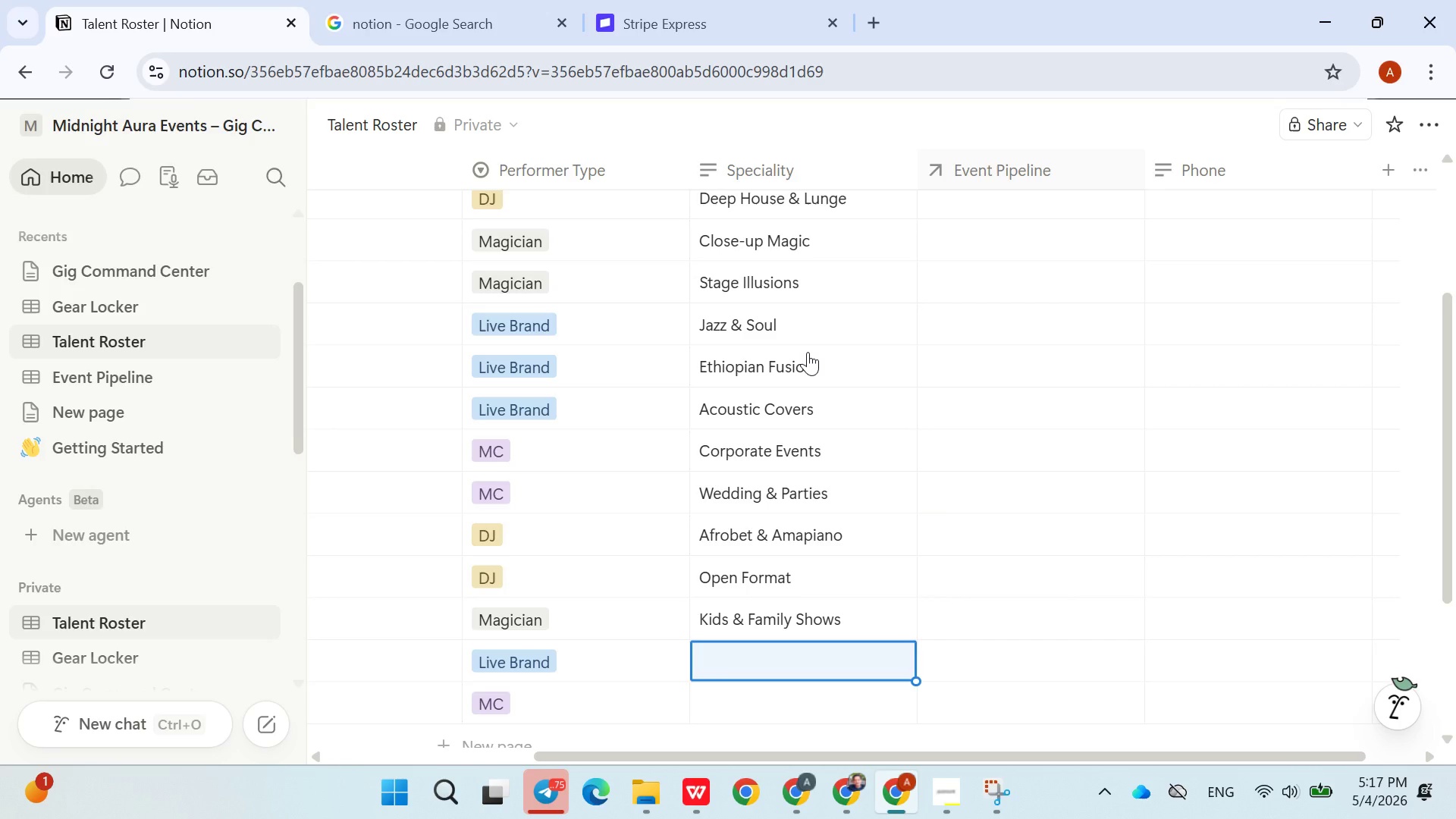 
 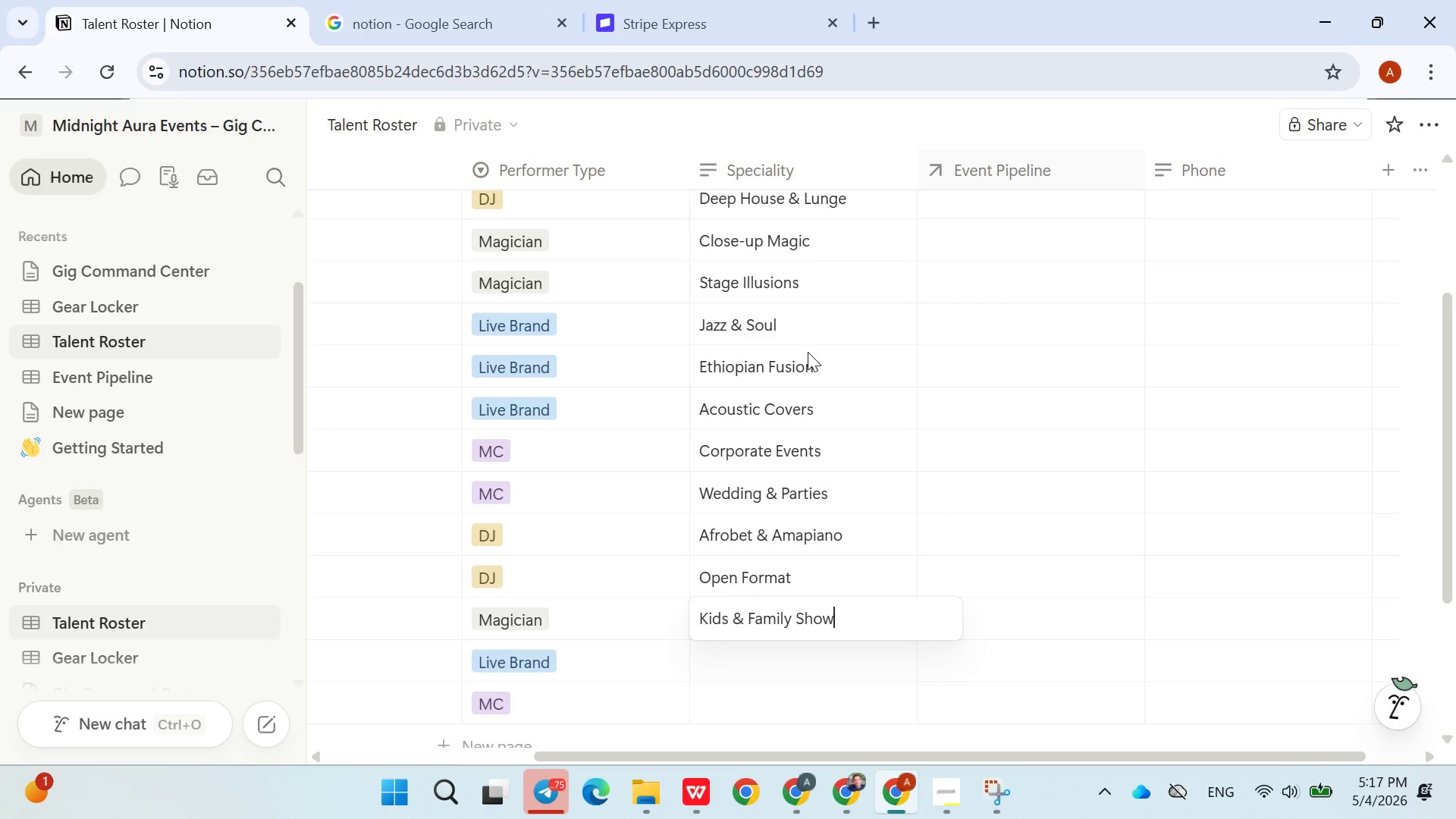 
key(Enter)
 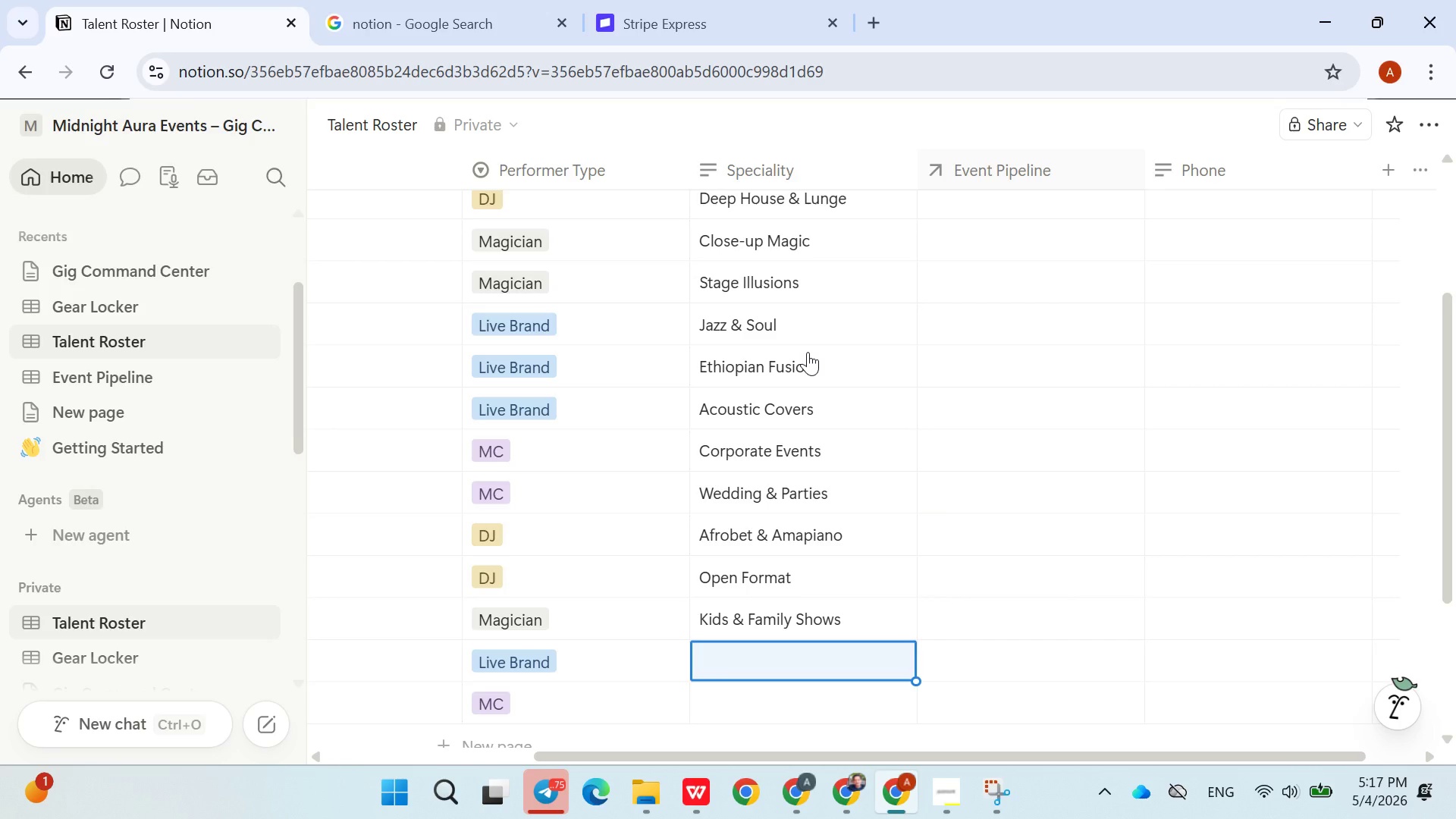 
type(Ra)
 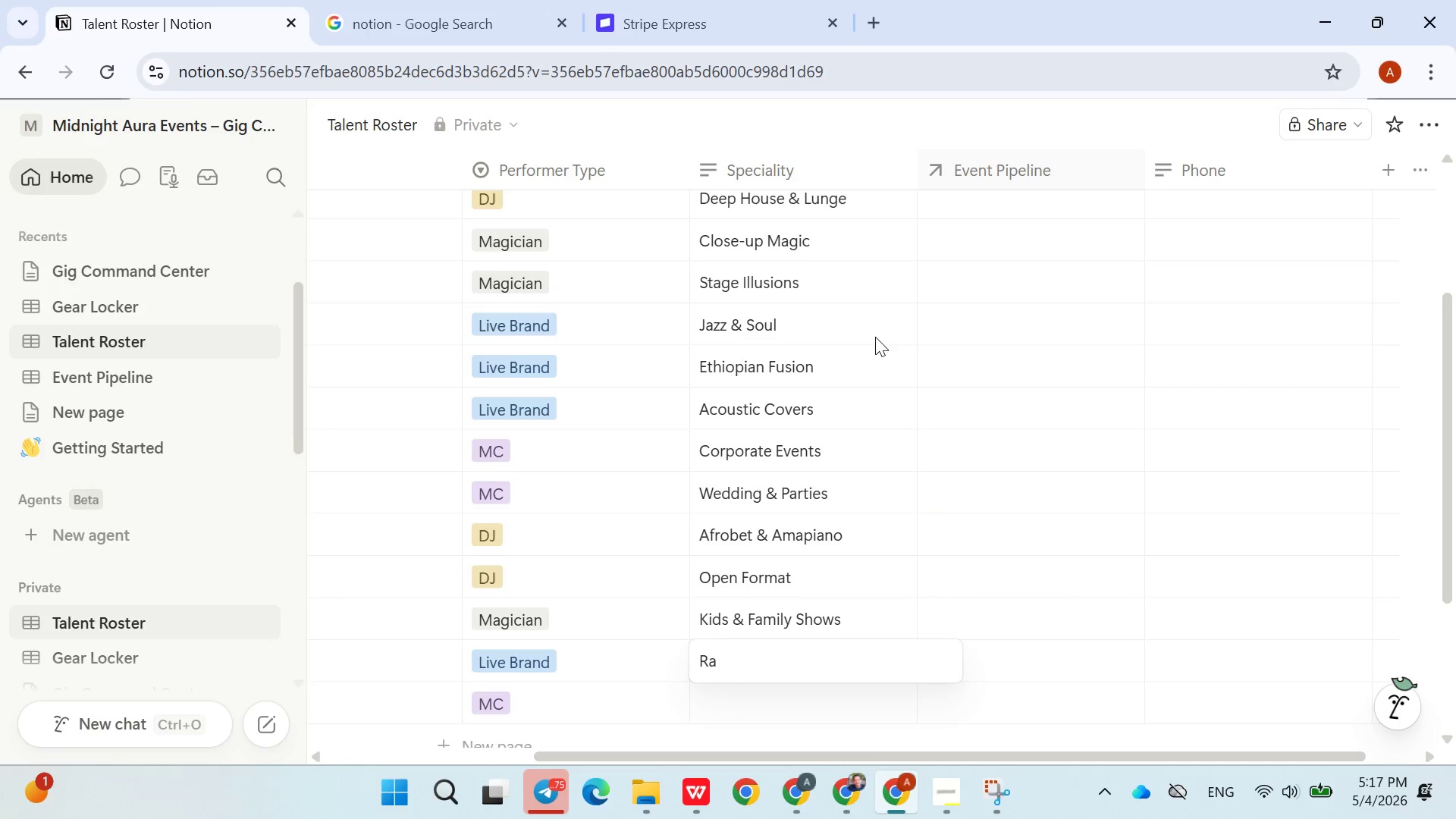 
type(ggae & Funk)
 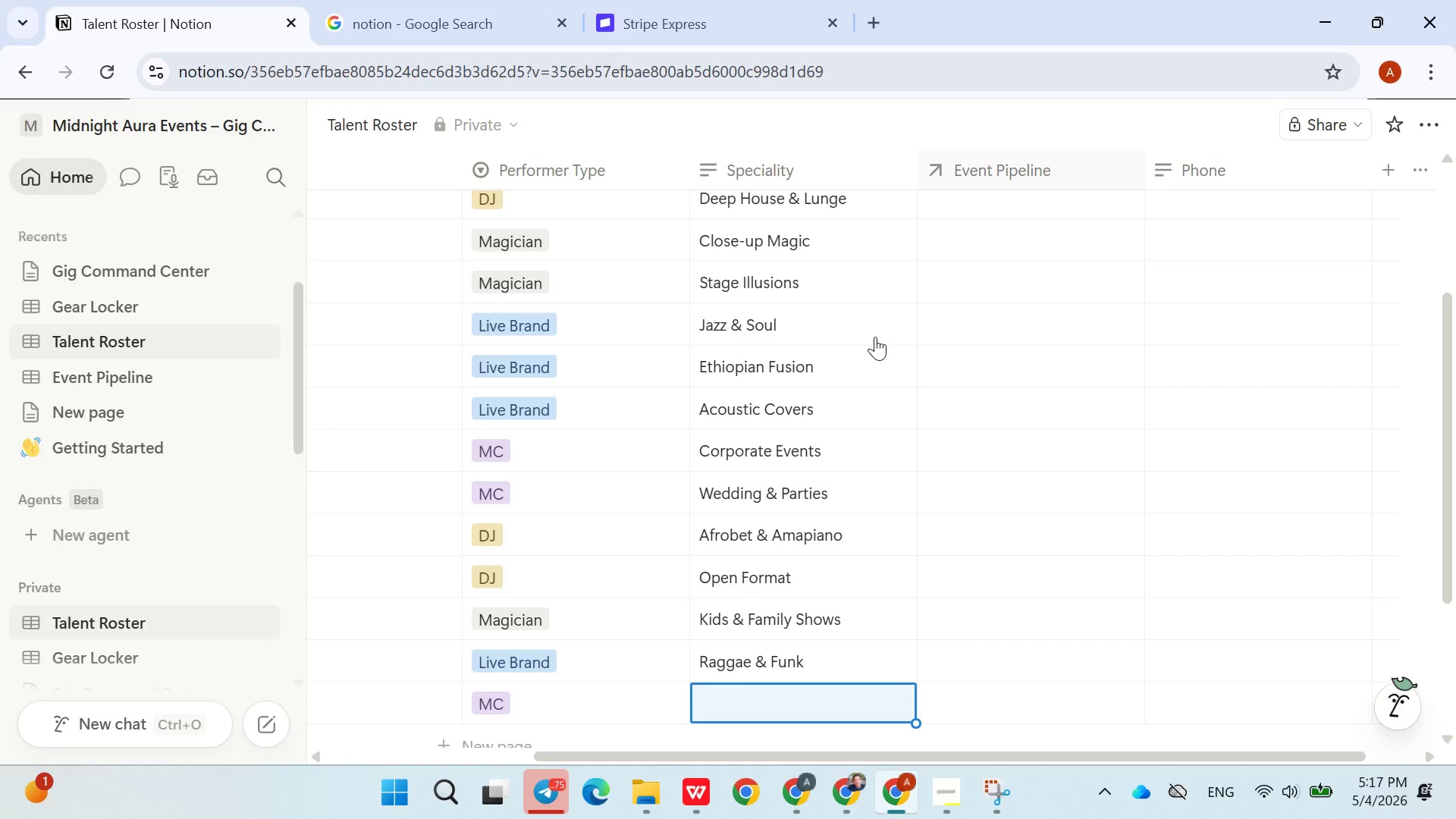 
 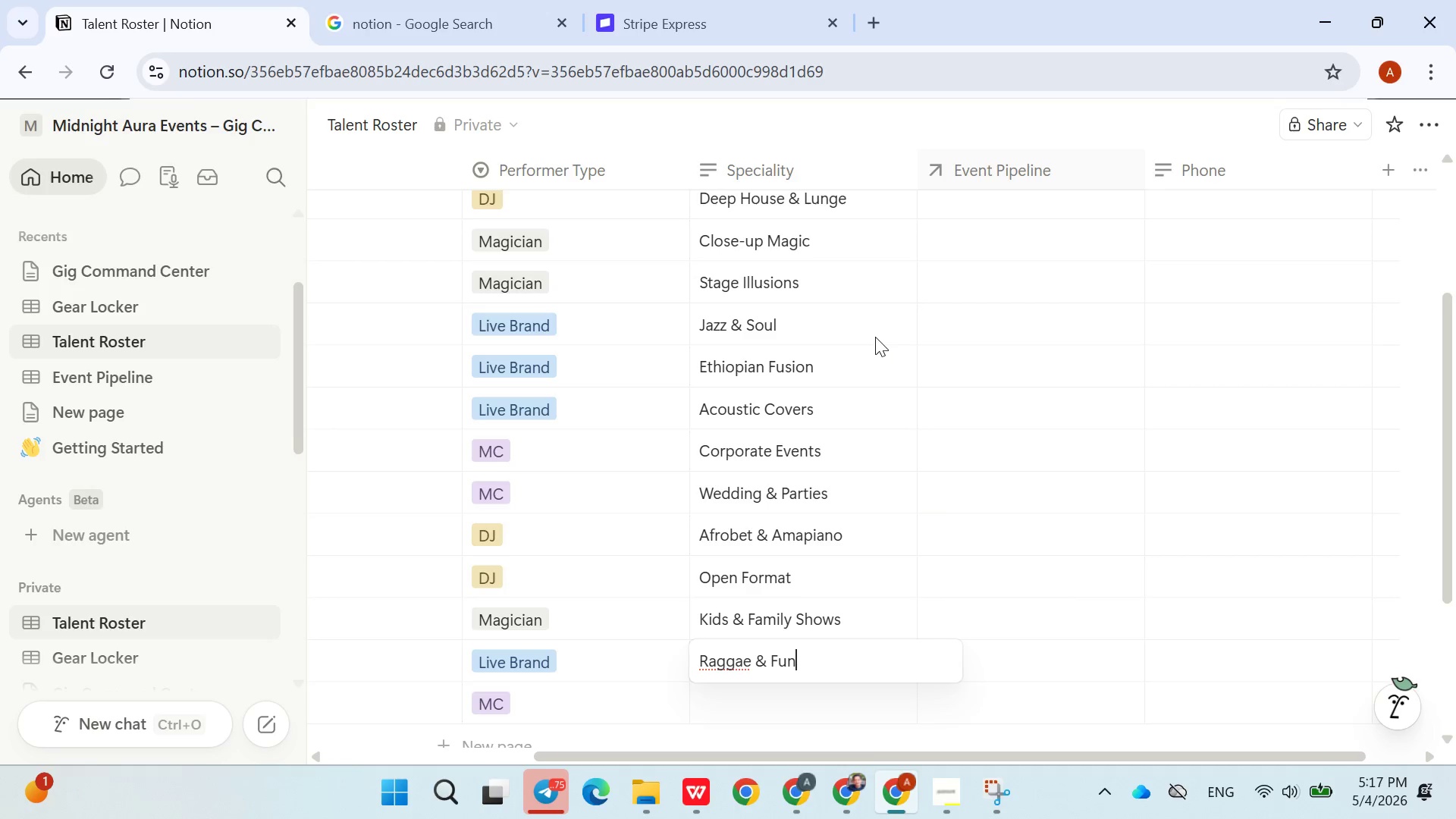 
key(Enter)
 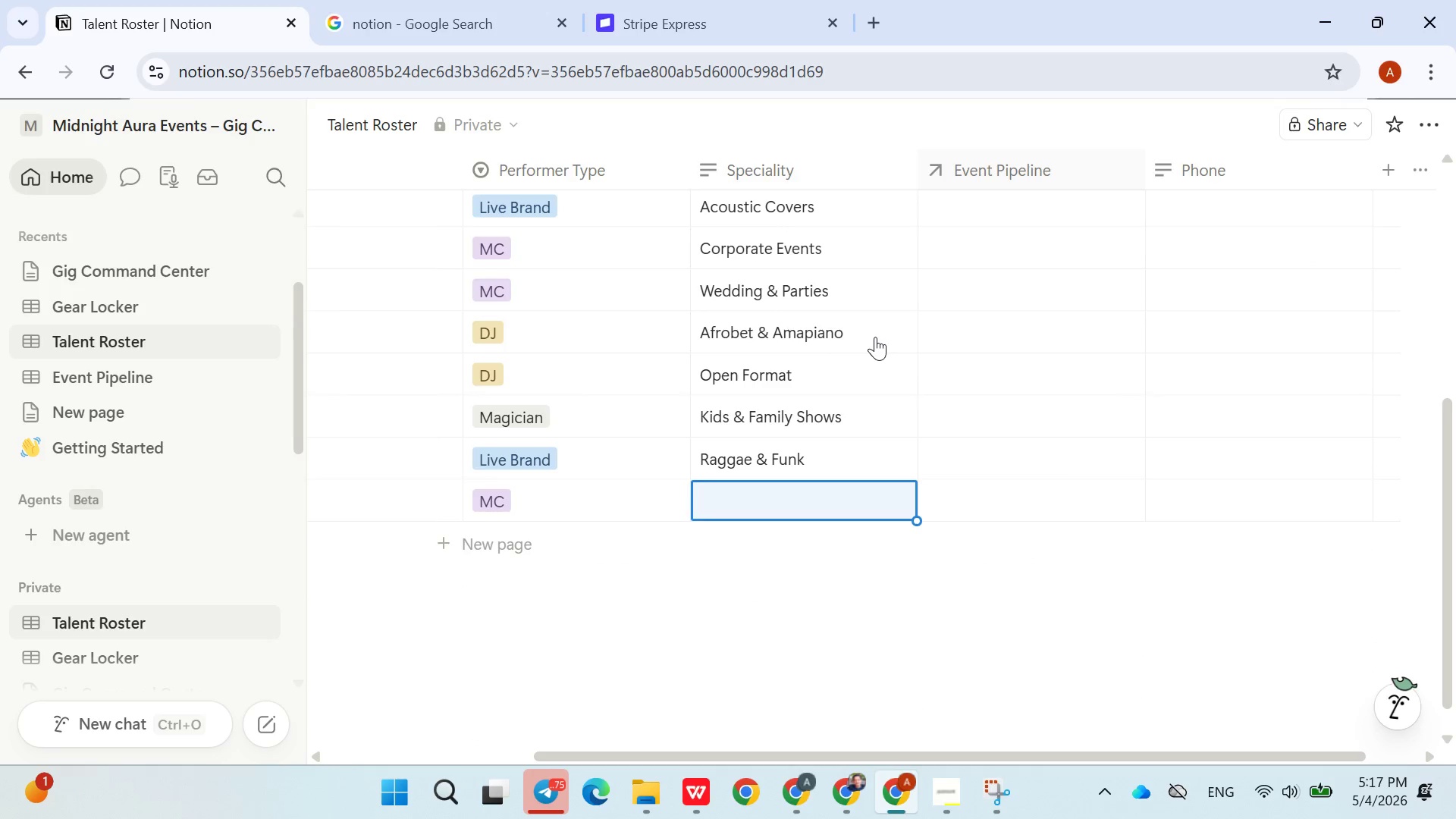 
type(Luxury Events)
 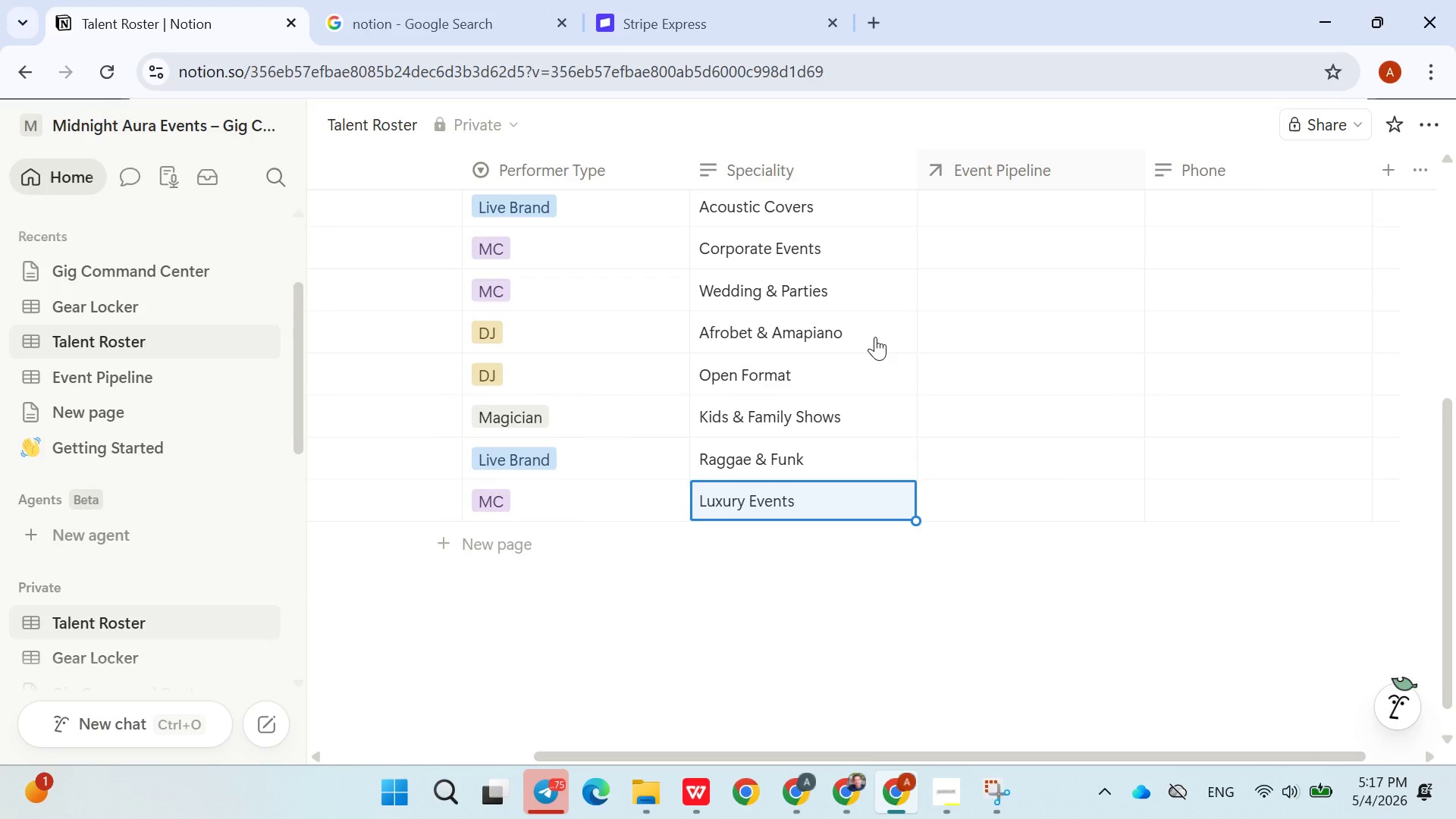 
 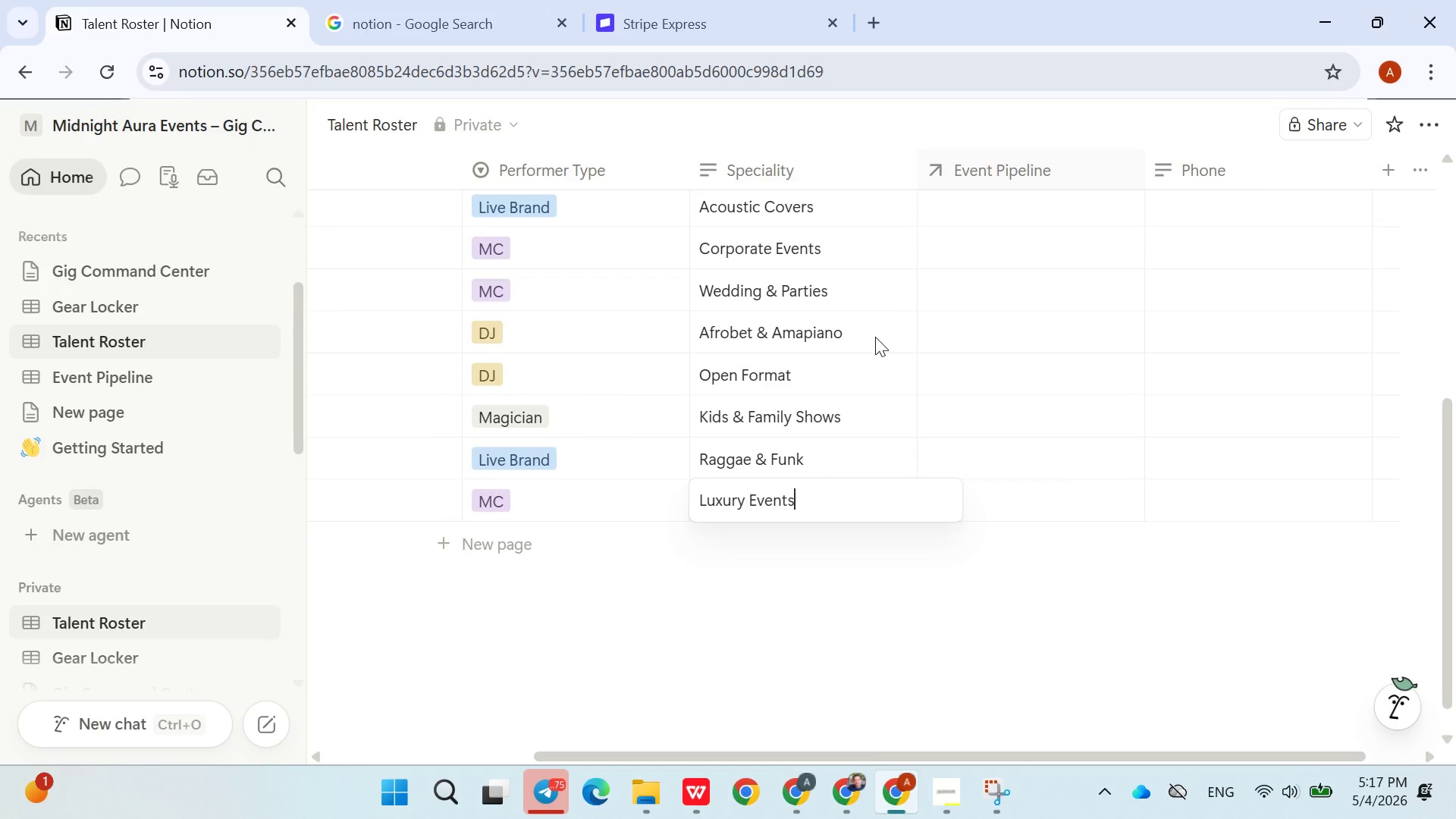 
key(Enter)
 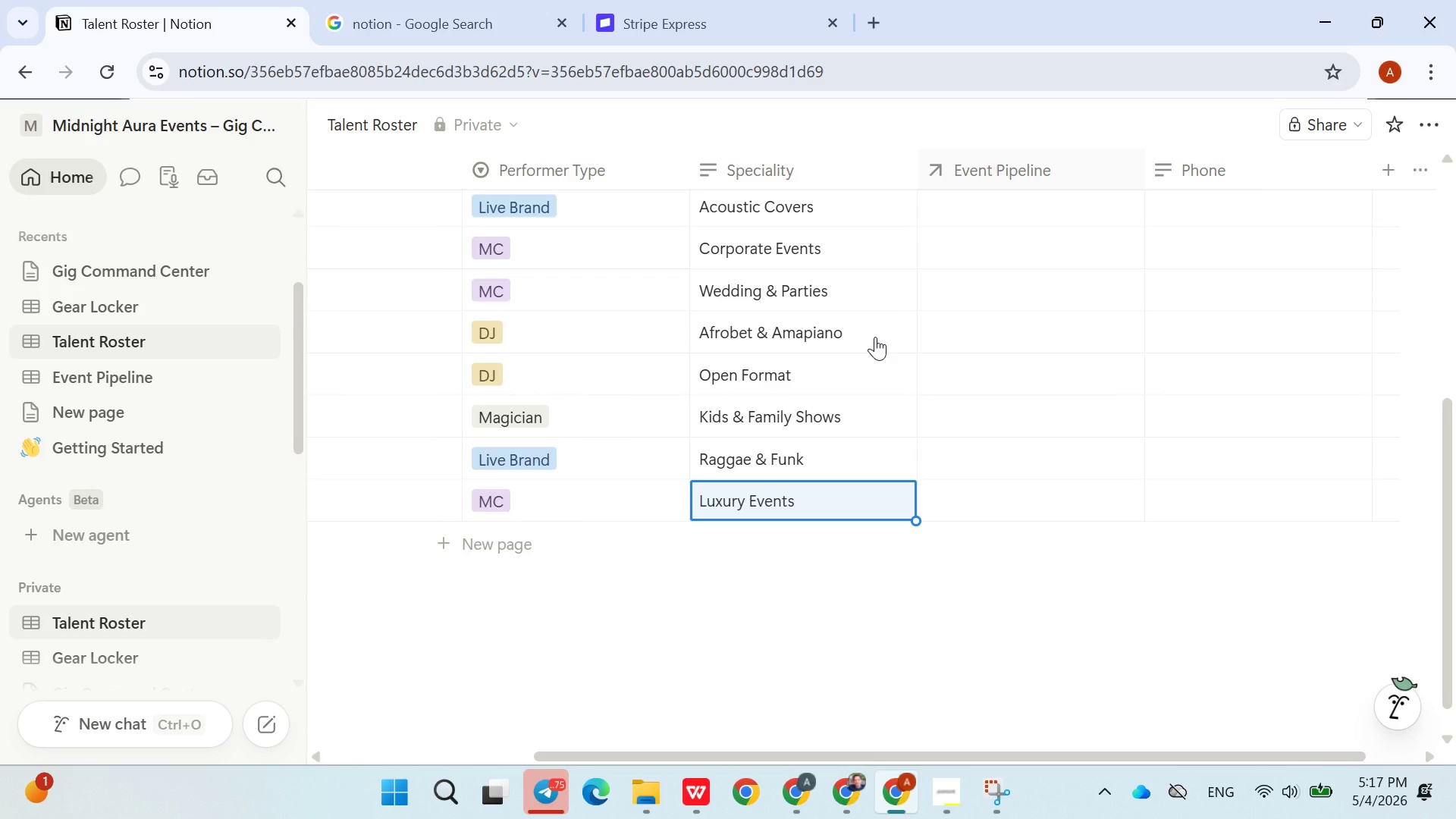 
wait(6.33)
 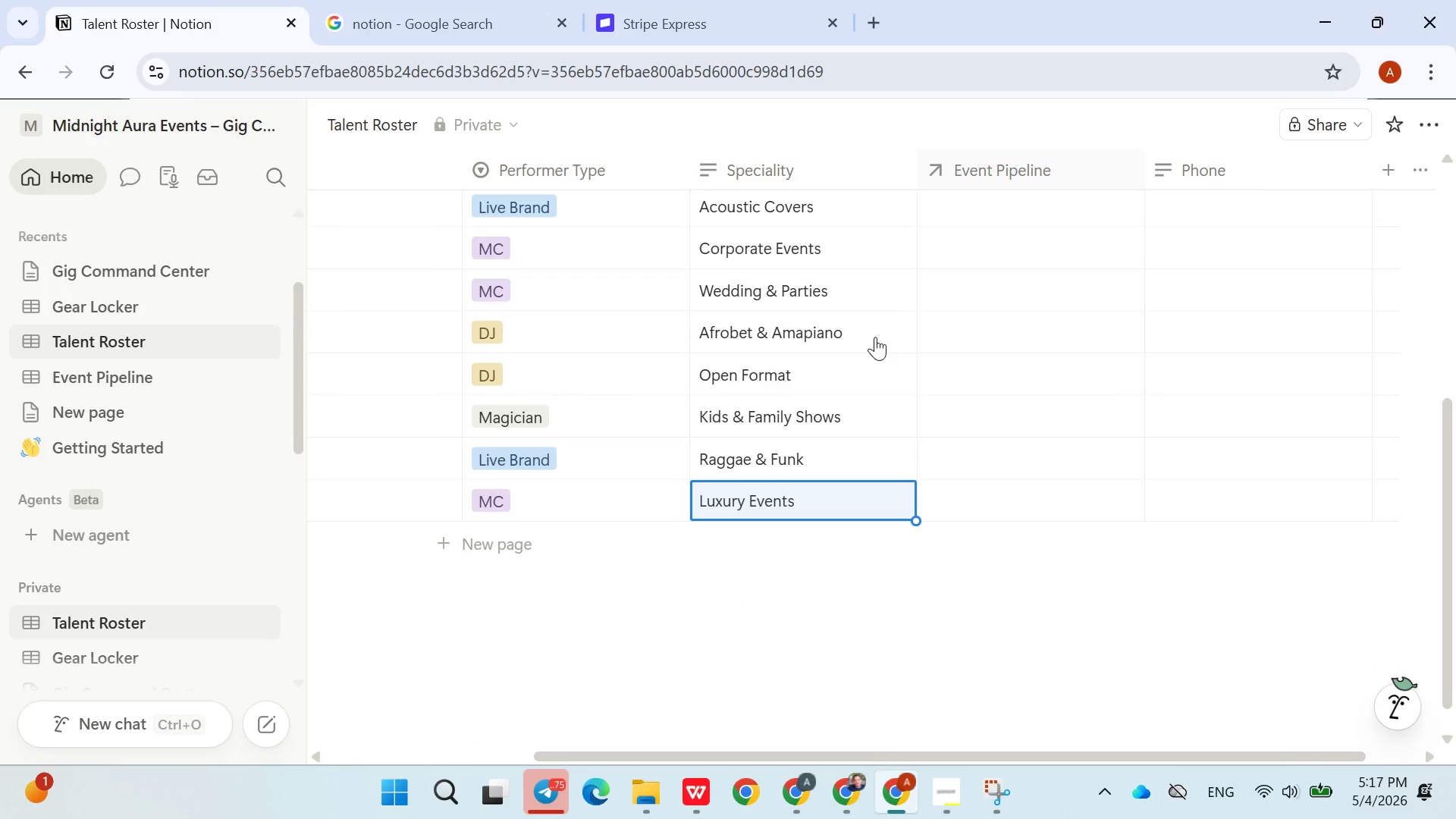 
left_click([901, 629])
 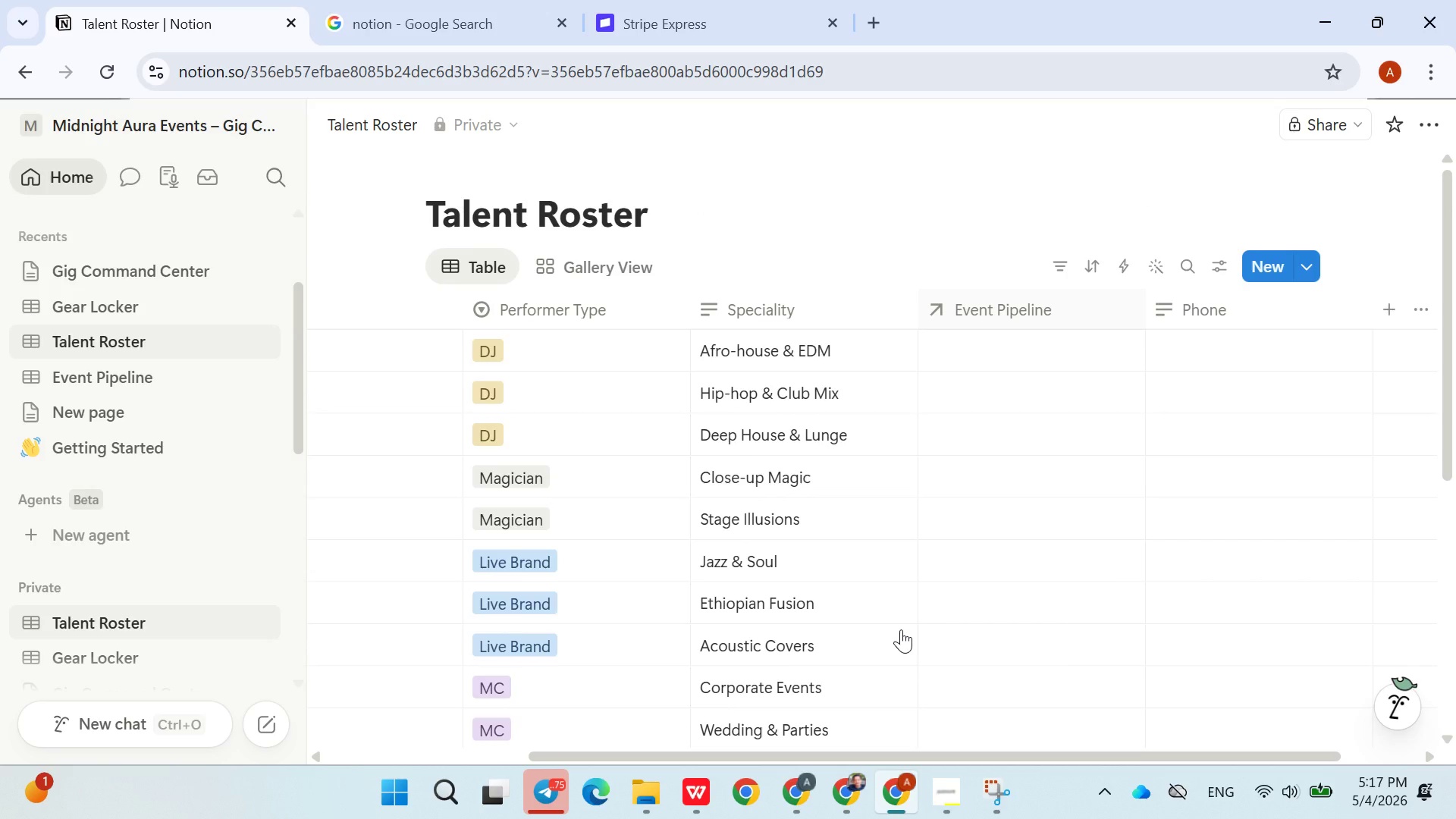 
wait(7.06)
 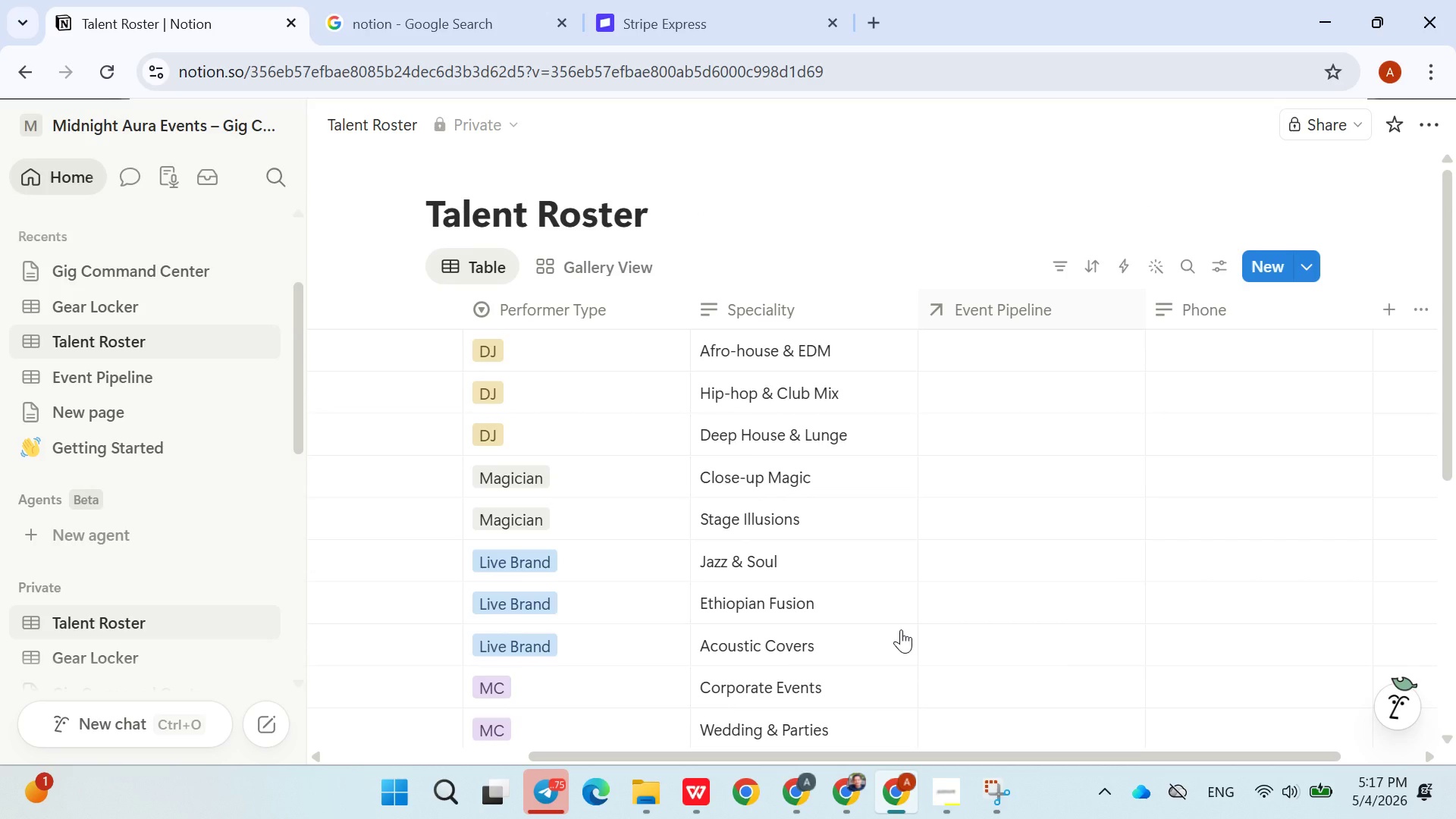 
left_click([1190, 351])
 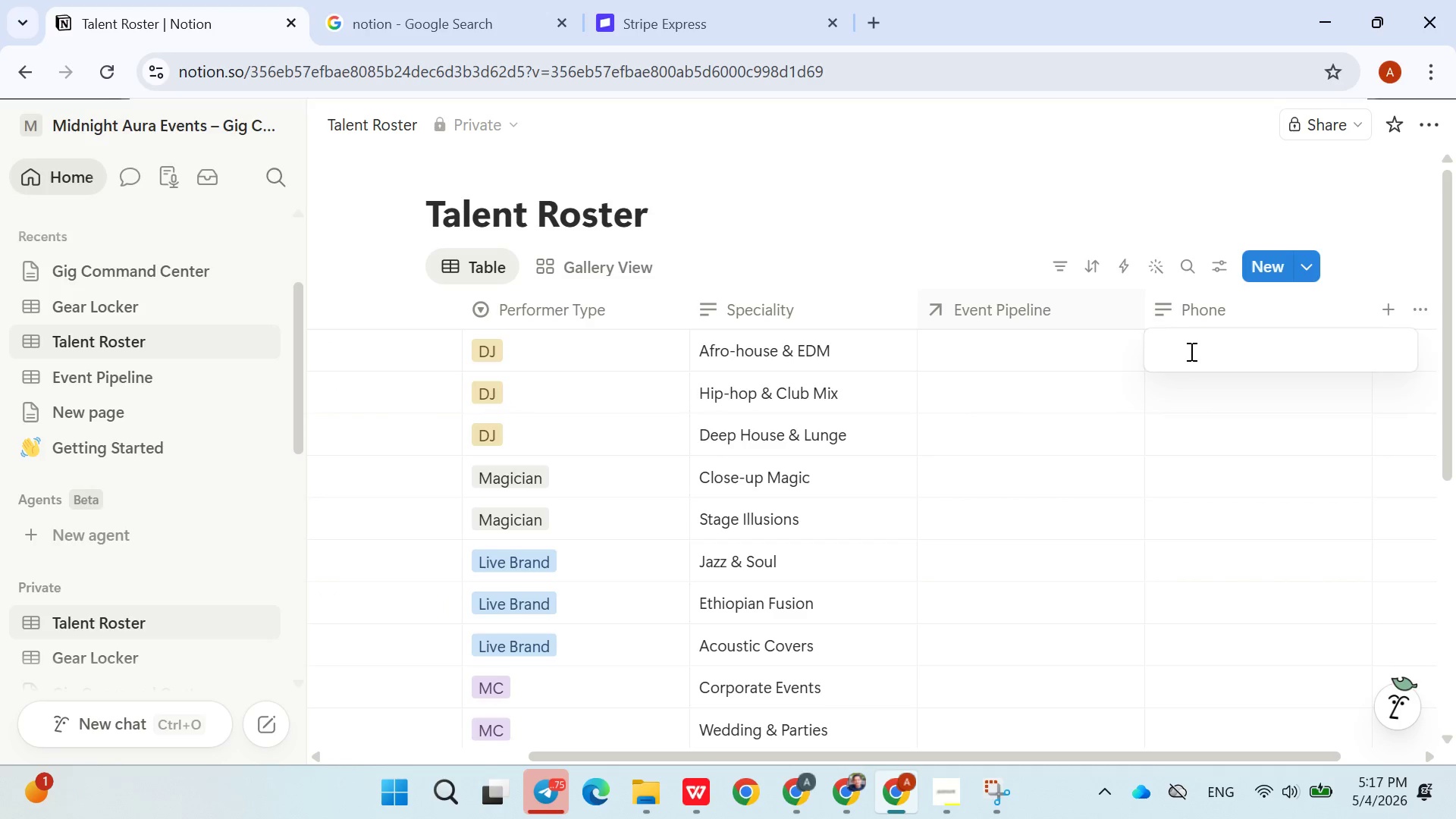 
type(+251)
 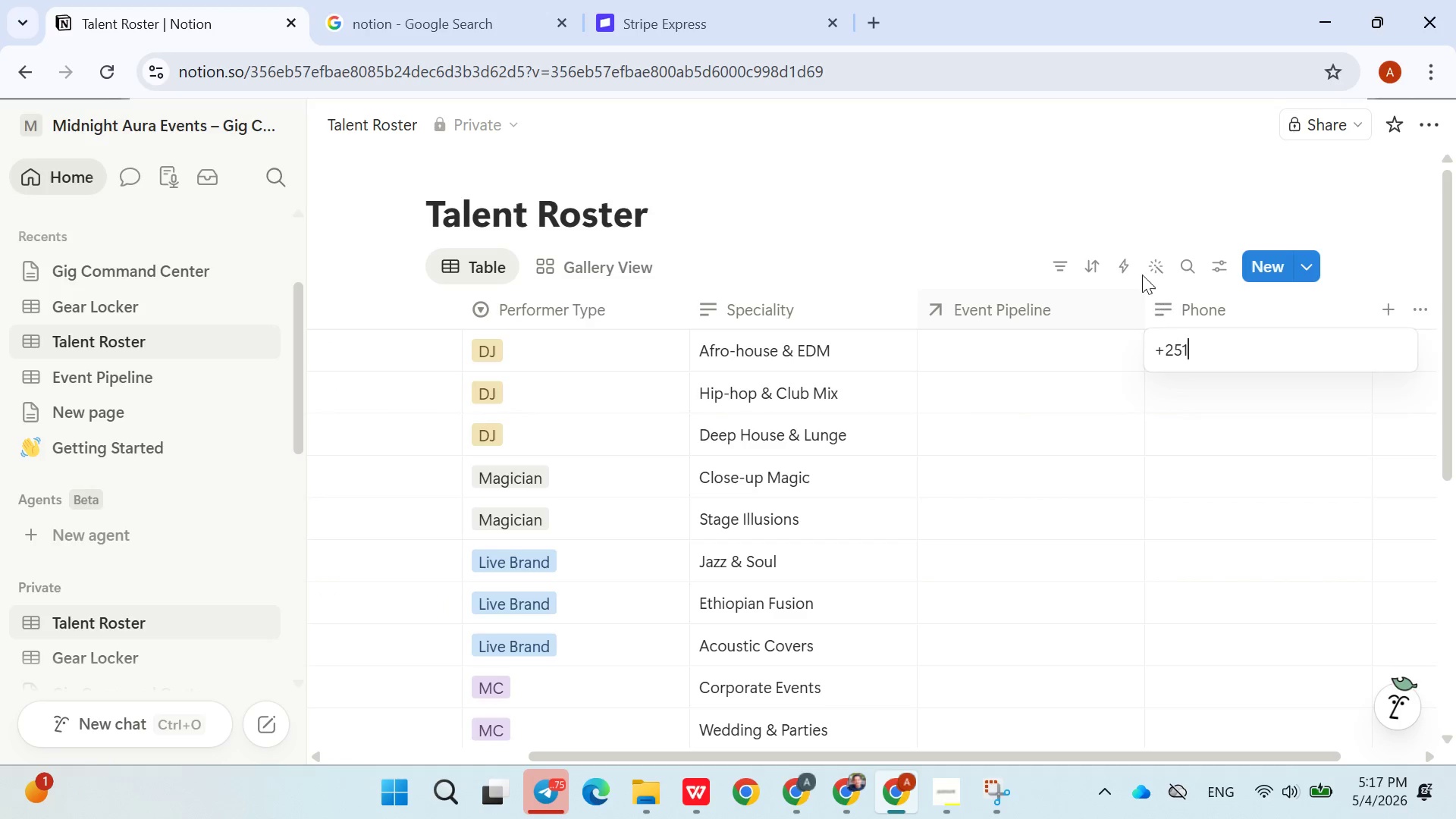 
left_click([1142, 224])
 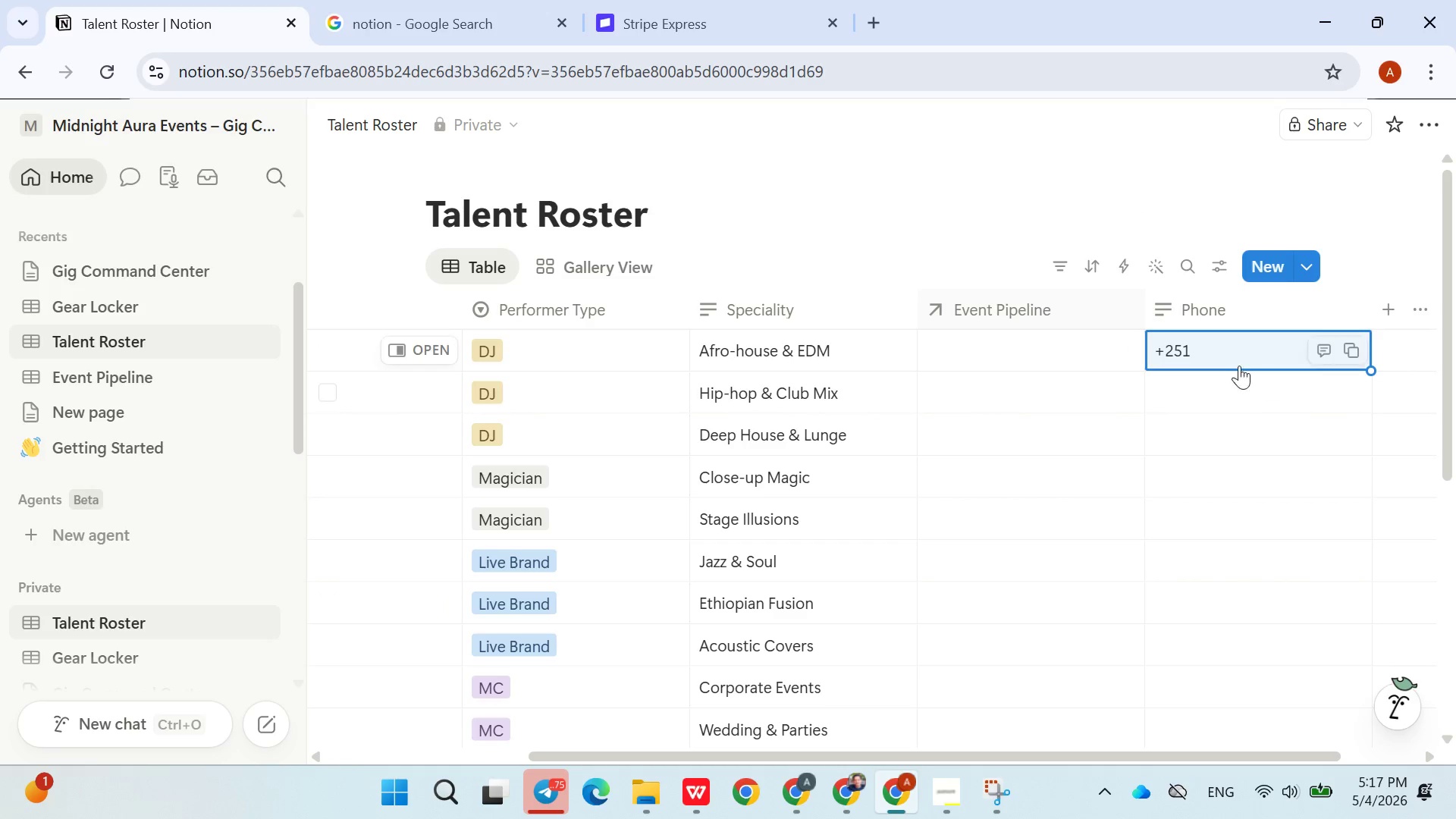 
left_click([1234, 358])
 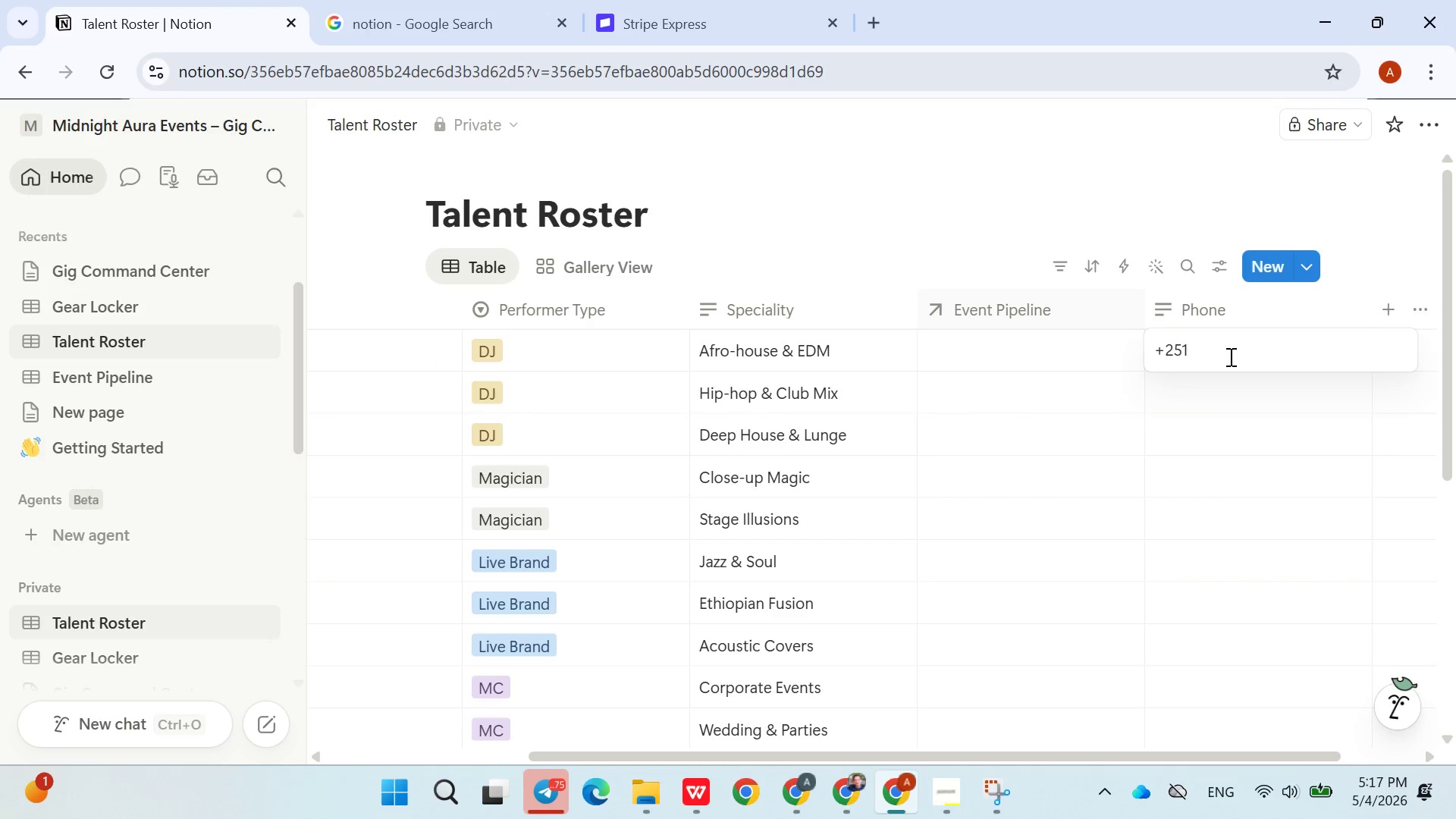 
key(9)
 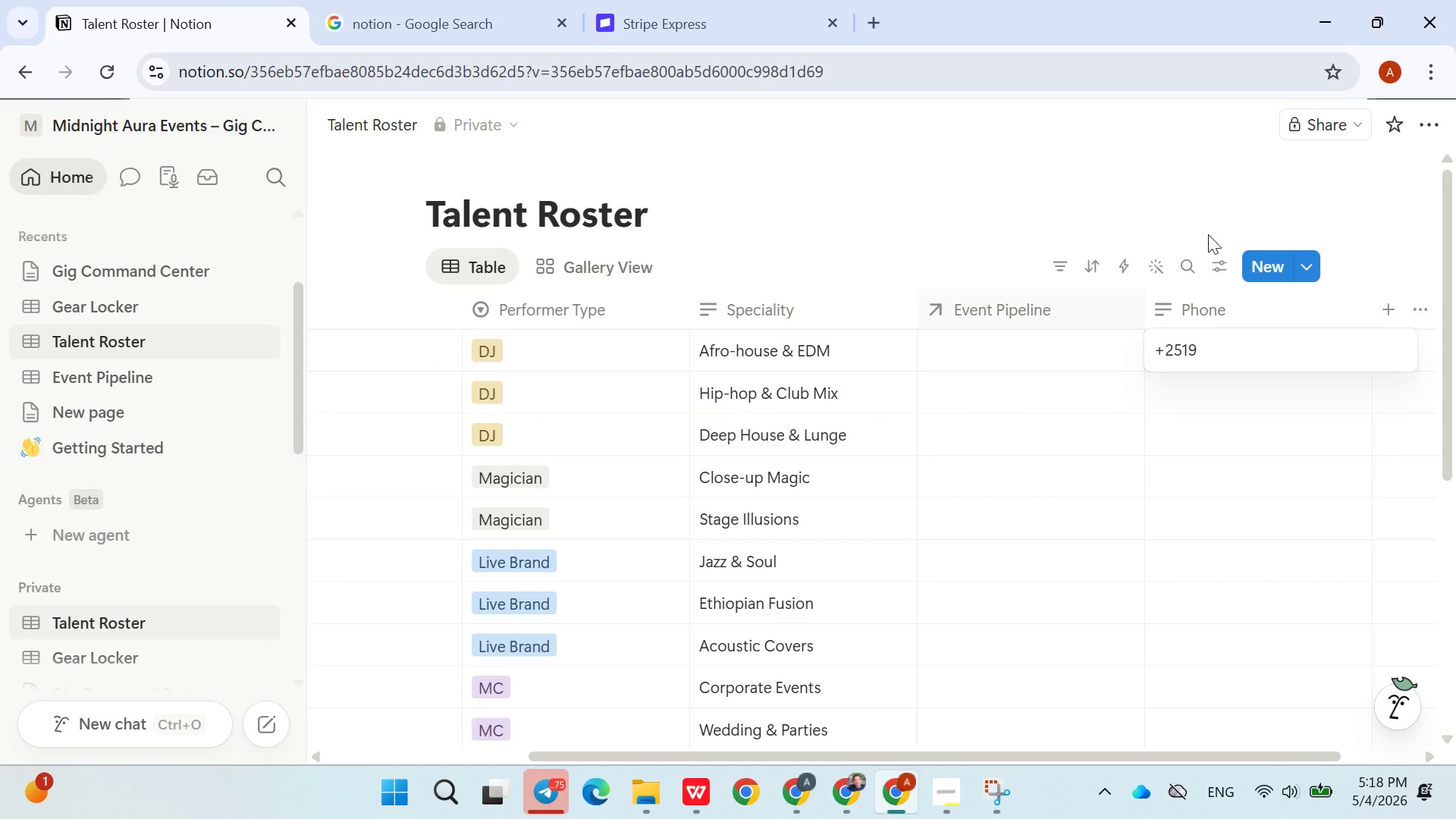 
left_click([1182, 222])
 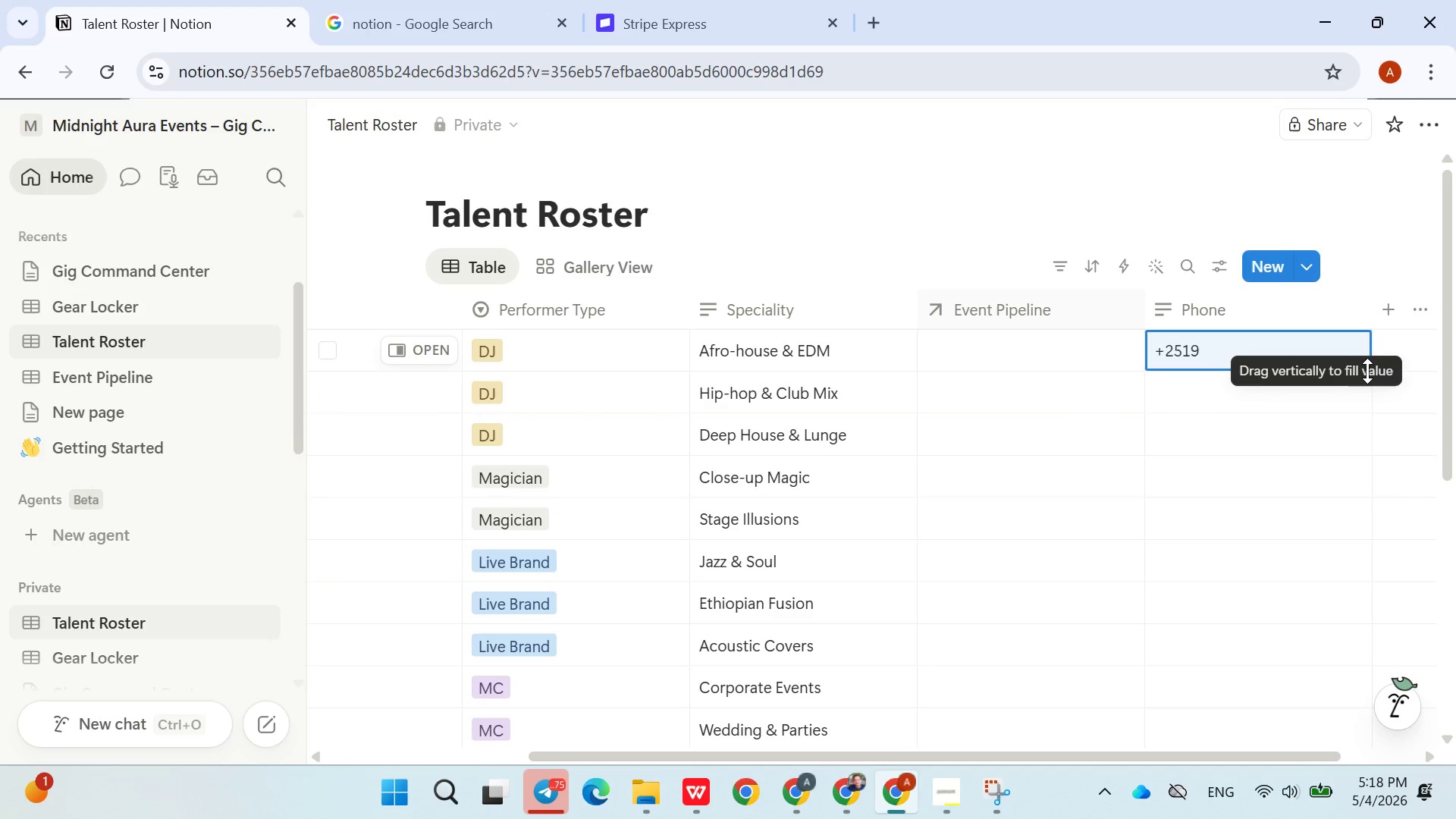 
left_click_drag(start_coordinate=[1370, 371], to_coordinate=[1235, 466])
 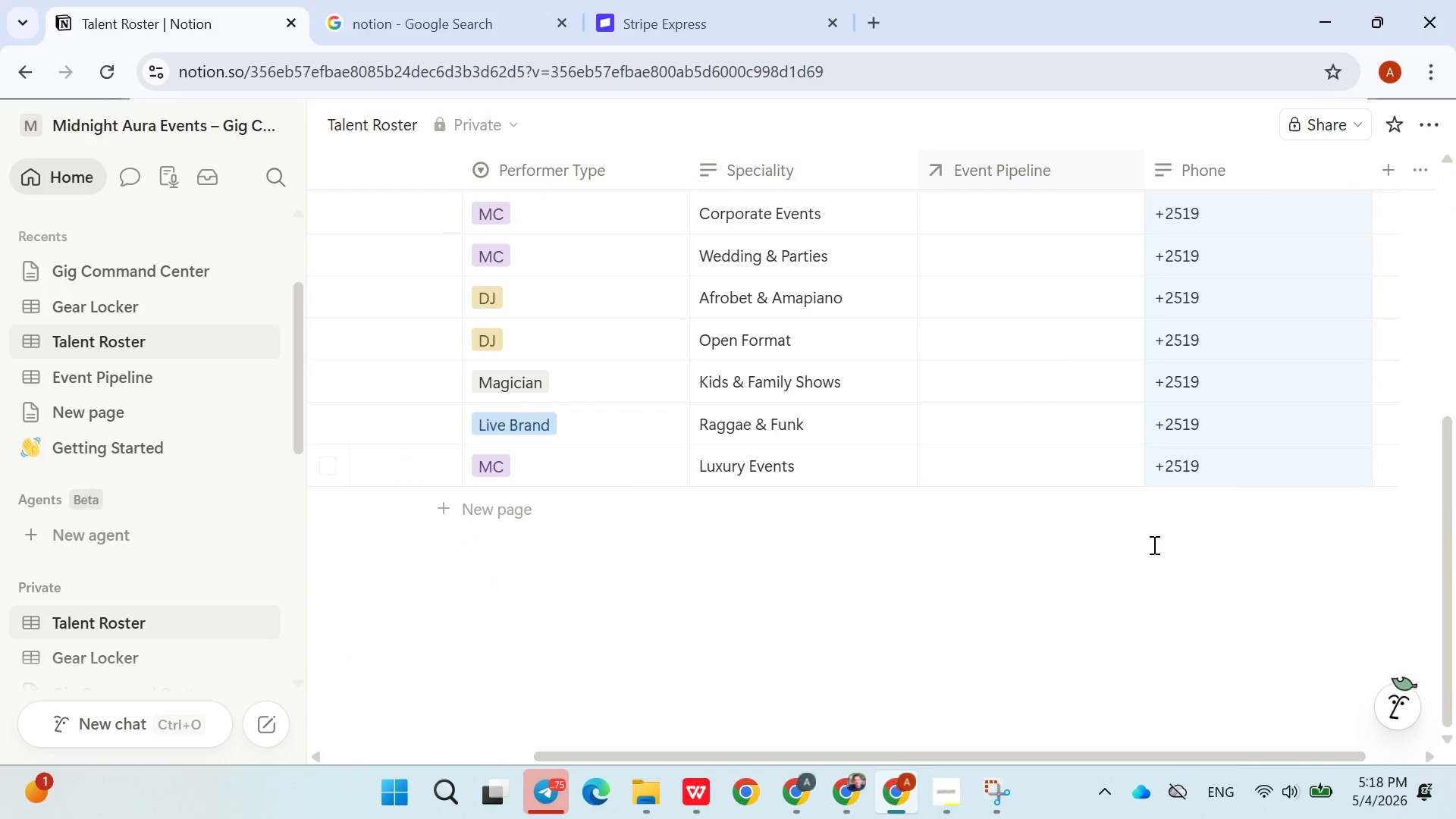 
left_click([1152, 546])
 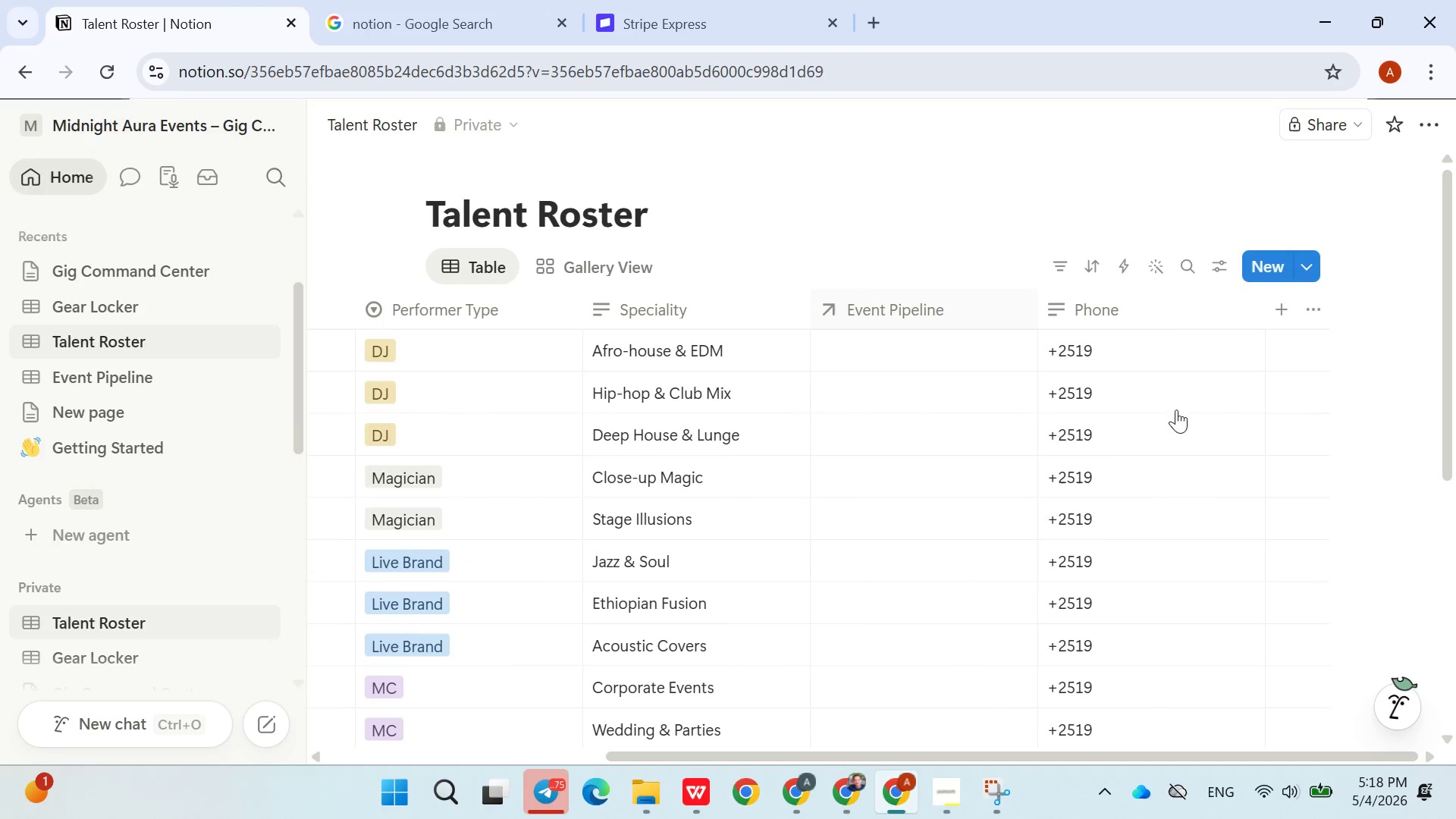 
left_click([1159, 350])
 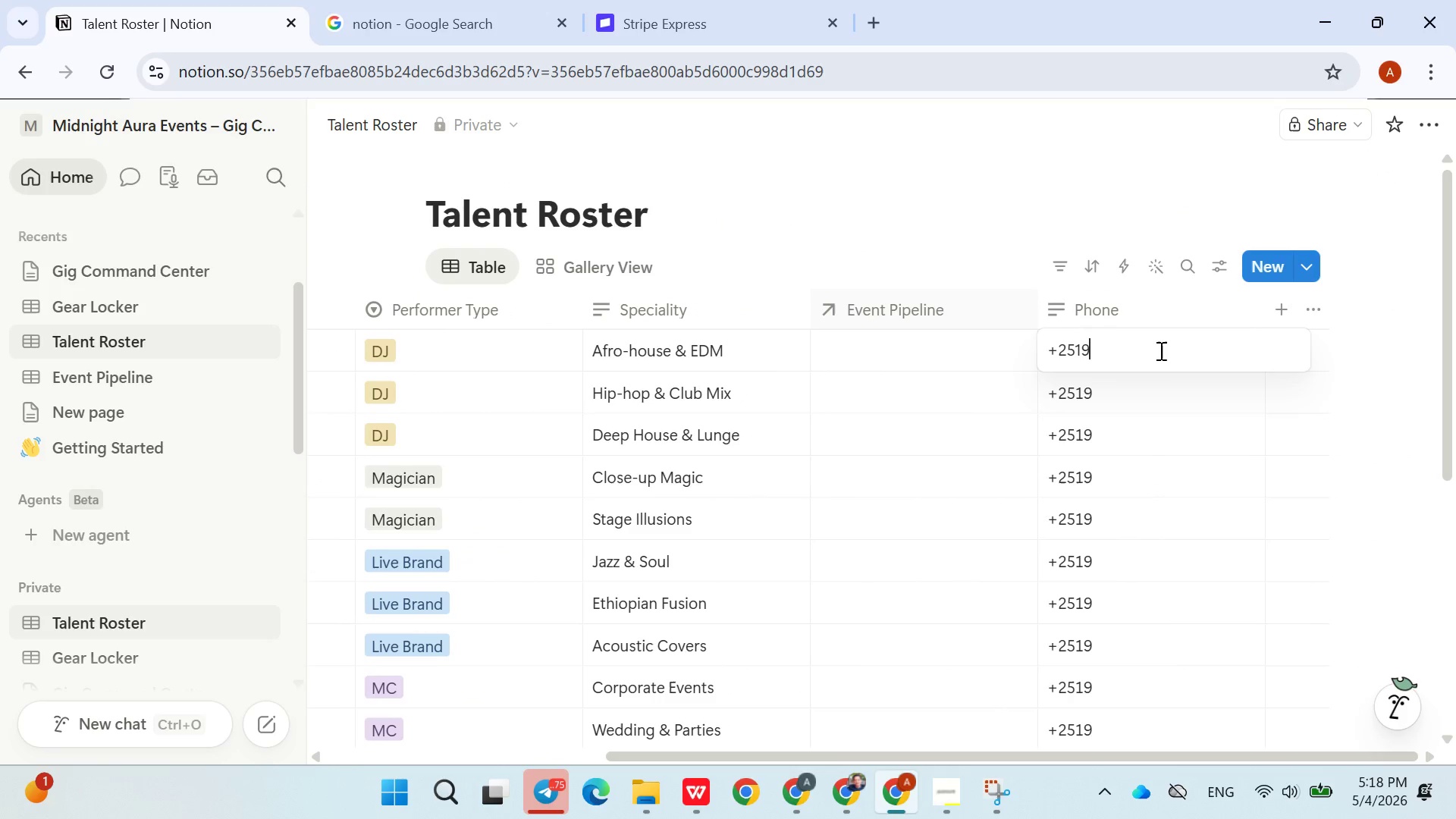 
type(1100001)
 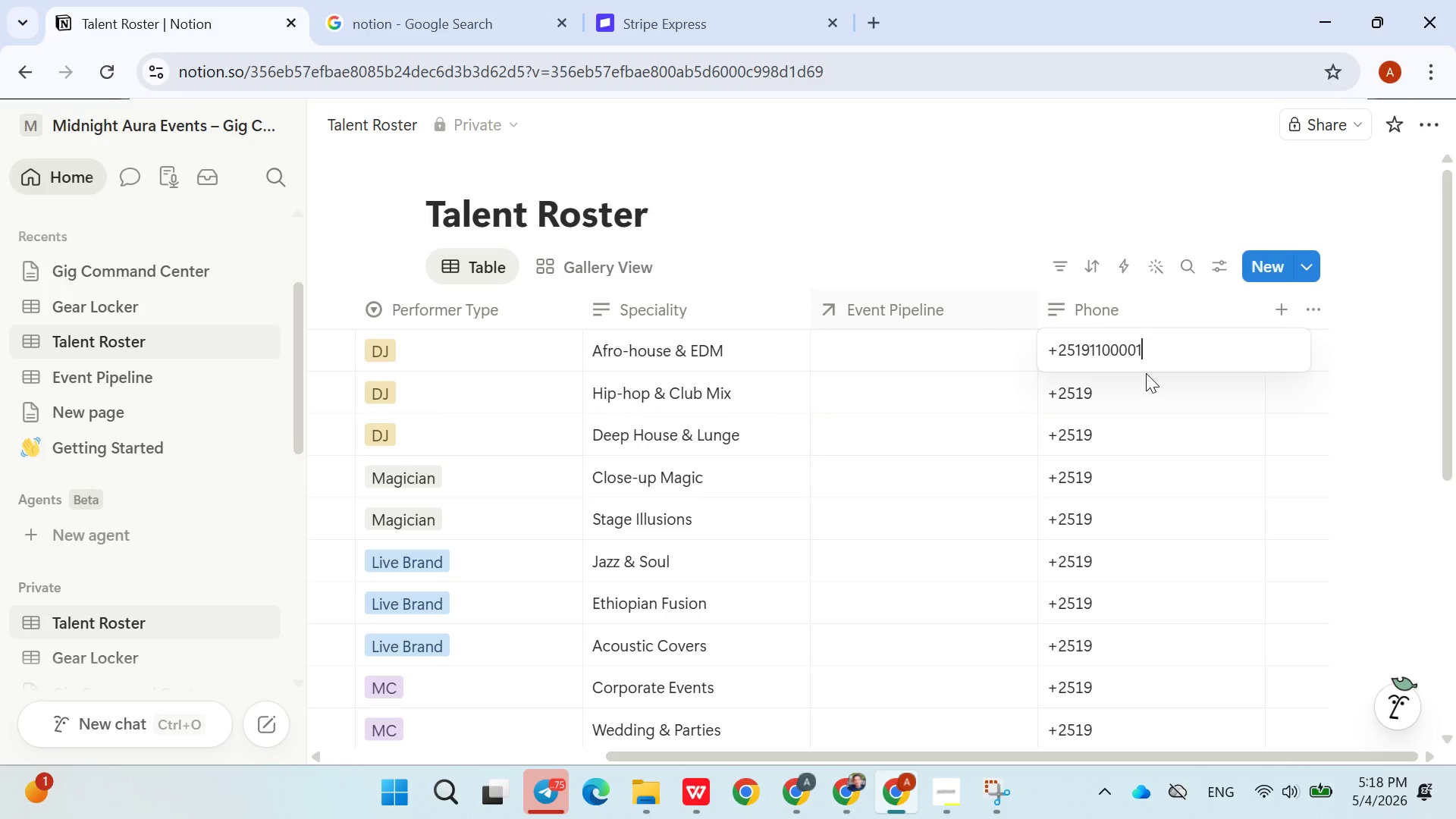 
left_click([1138, 223])
 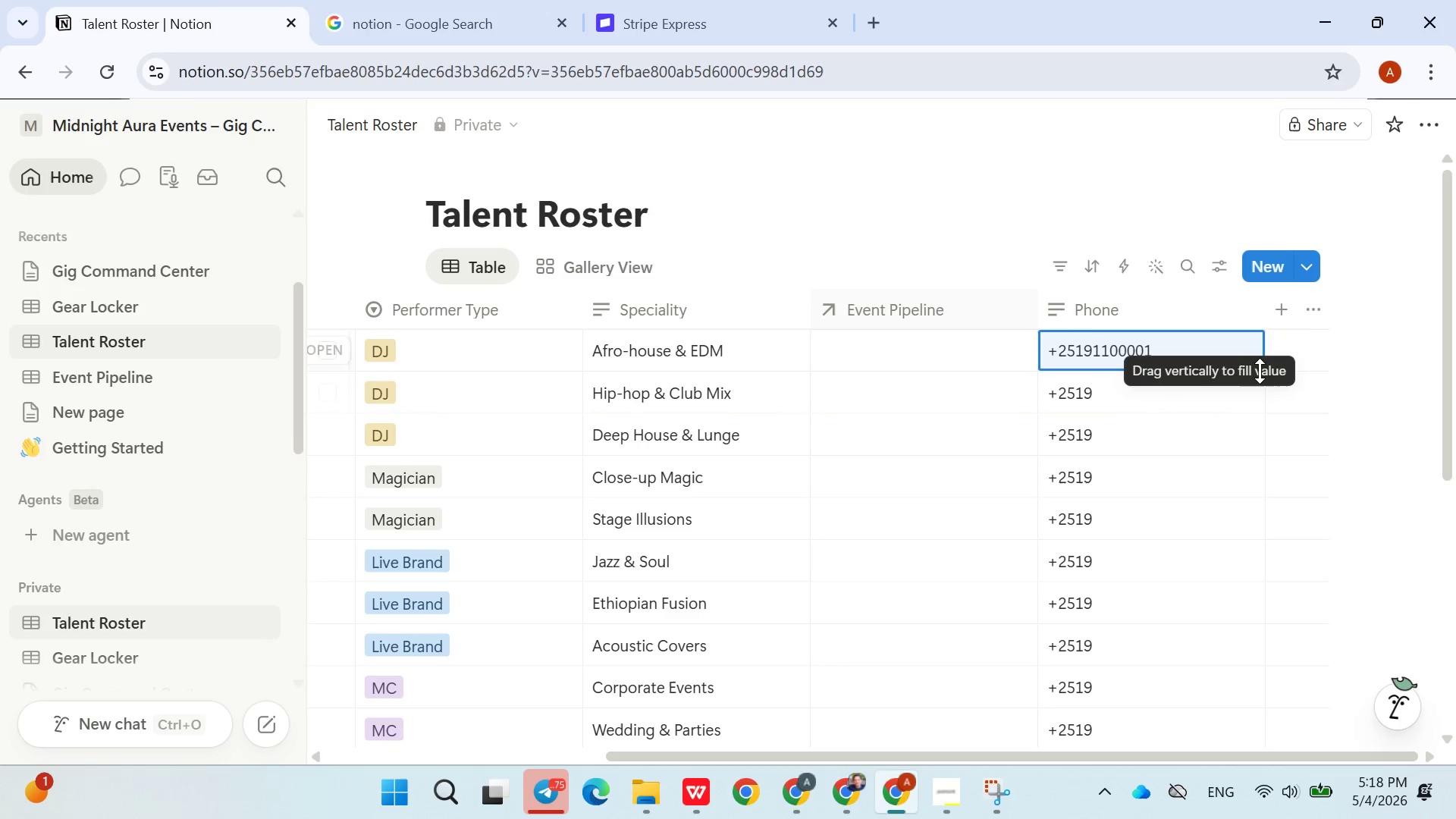 
left_click_drag(start_coordinate=[1260, 369], to_coordinate=[1170, 460])
 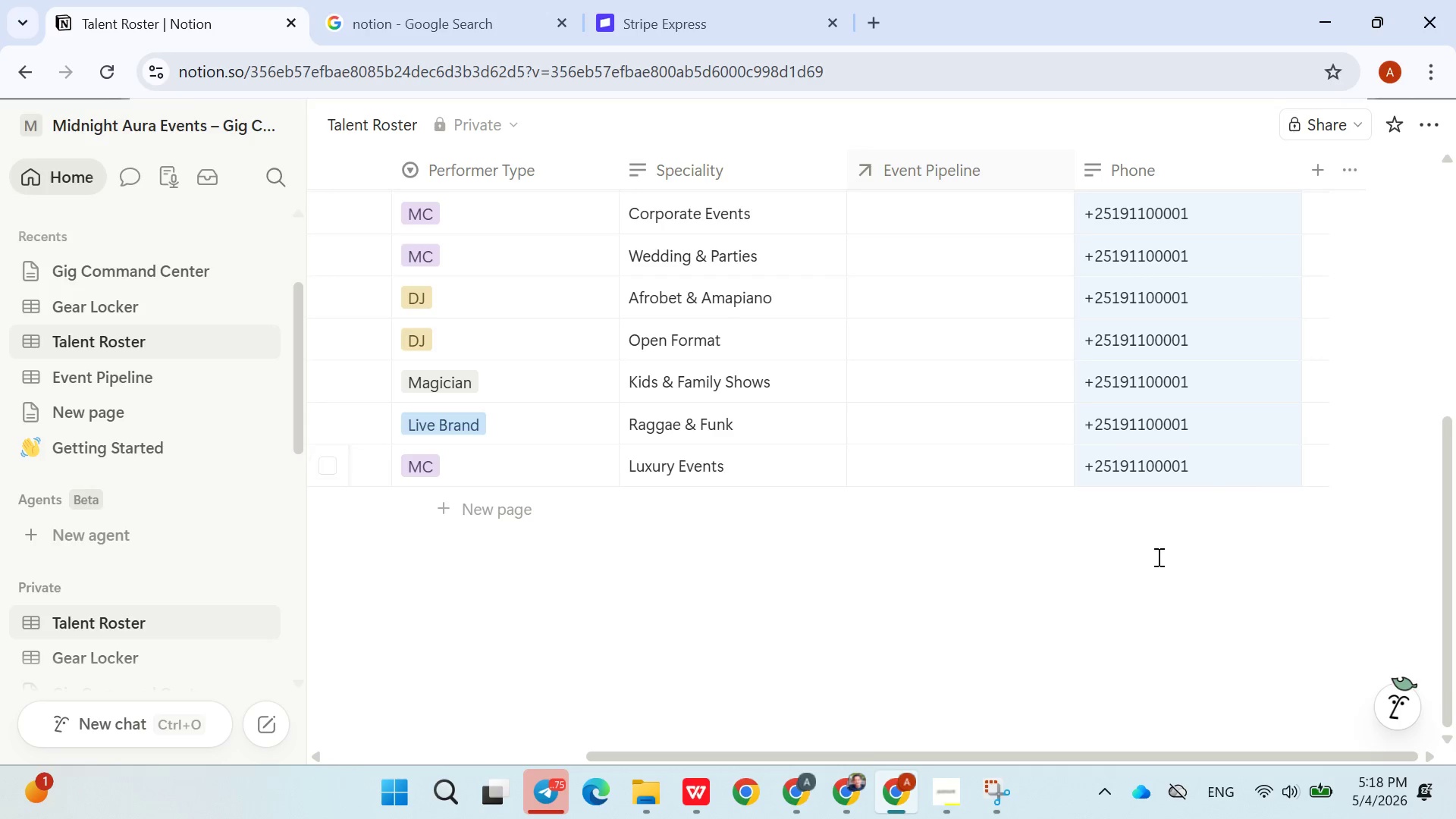 
left_click([1156, 559])
 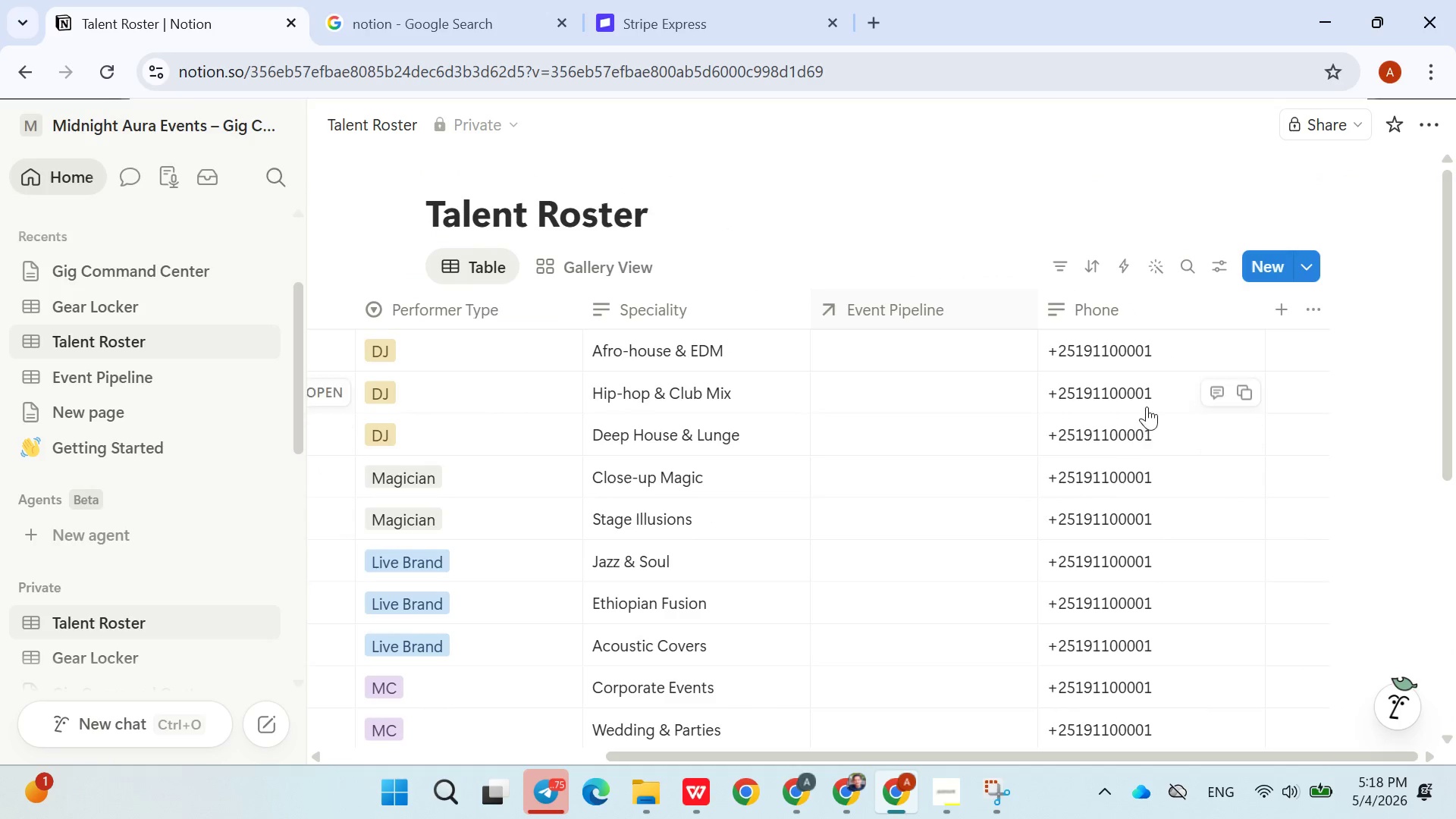 
left_click([1155, 393])
 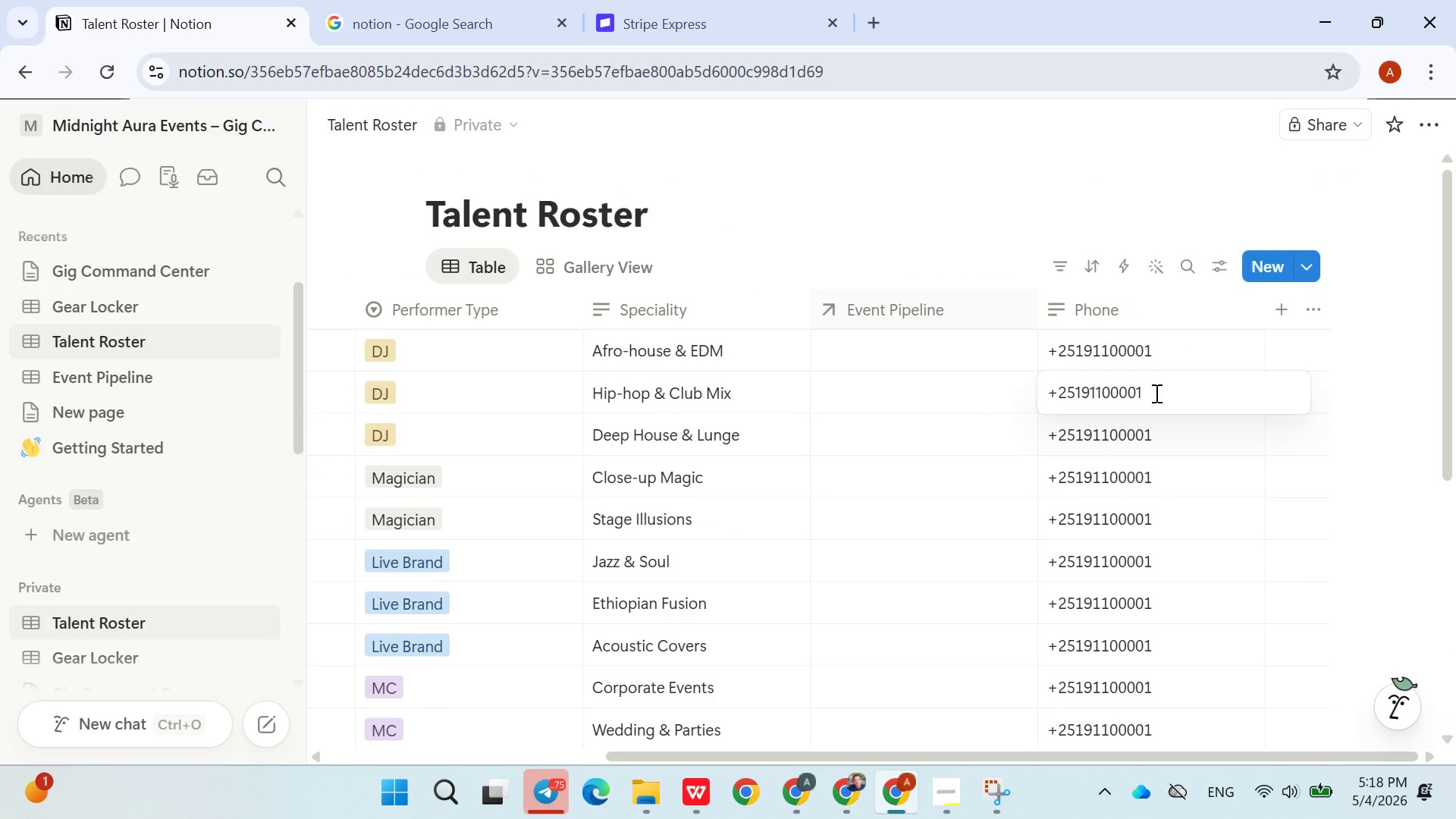 
key(Backspace)
 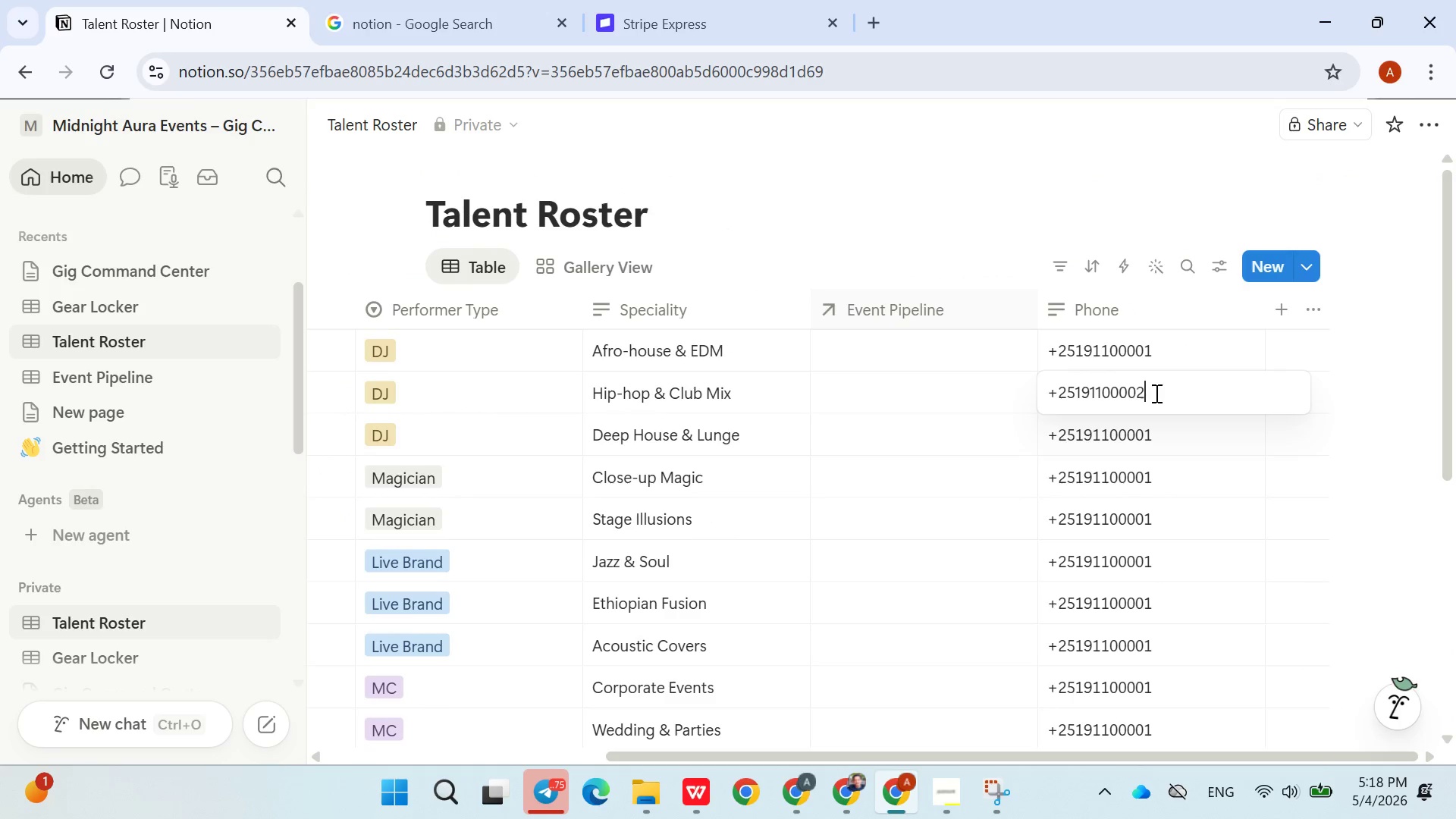 
key(2)
 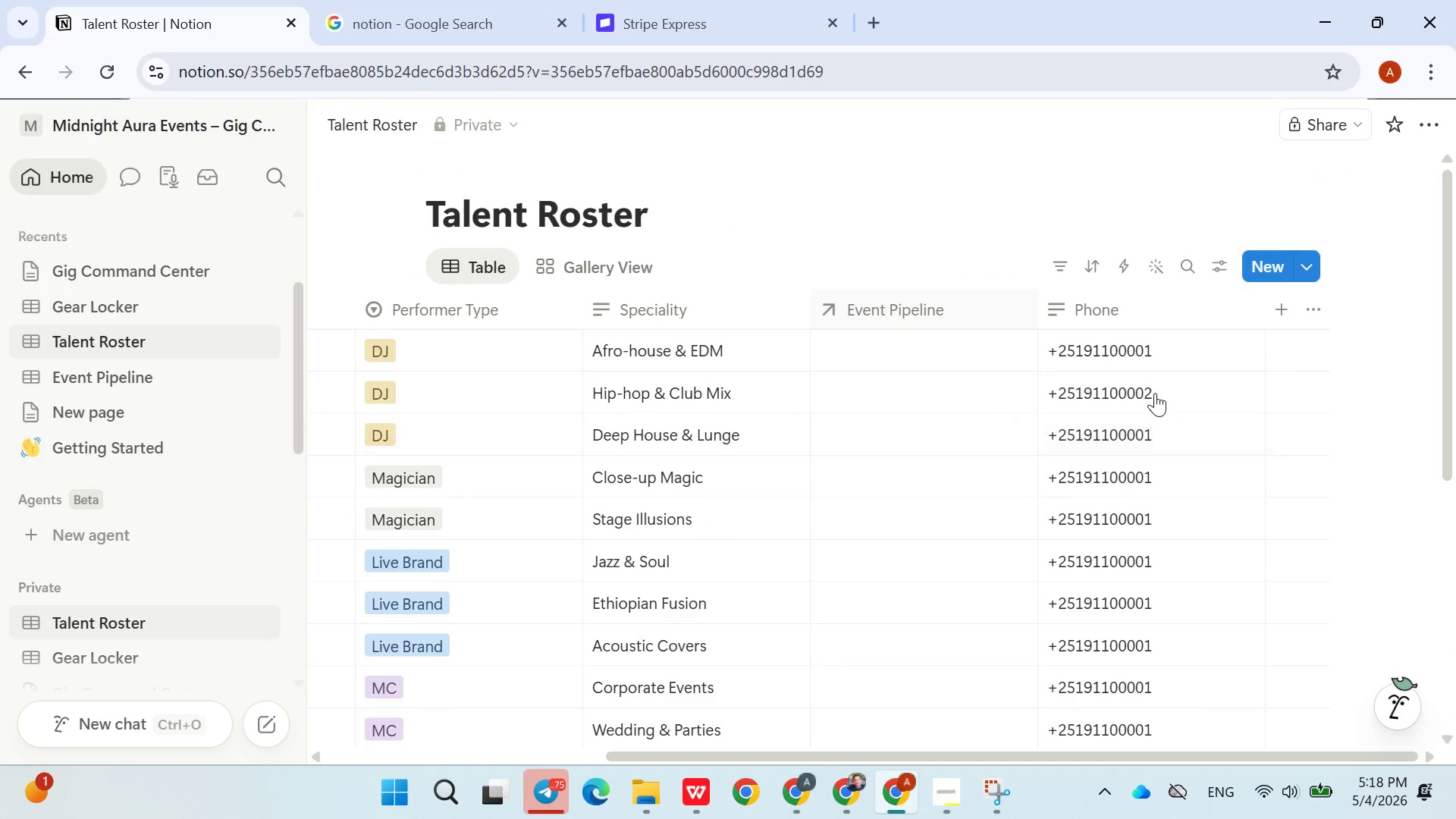 
key(Enter)
 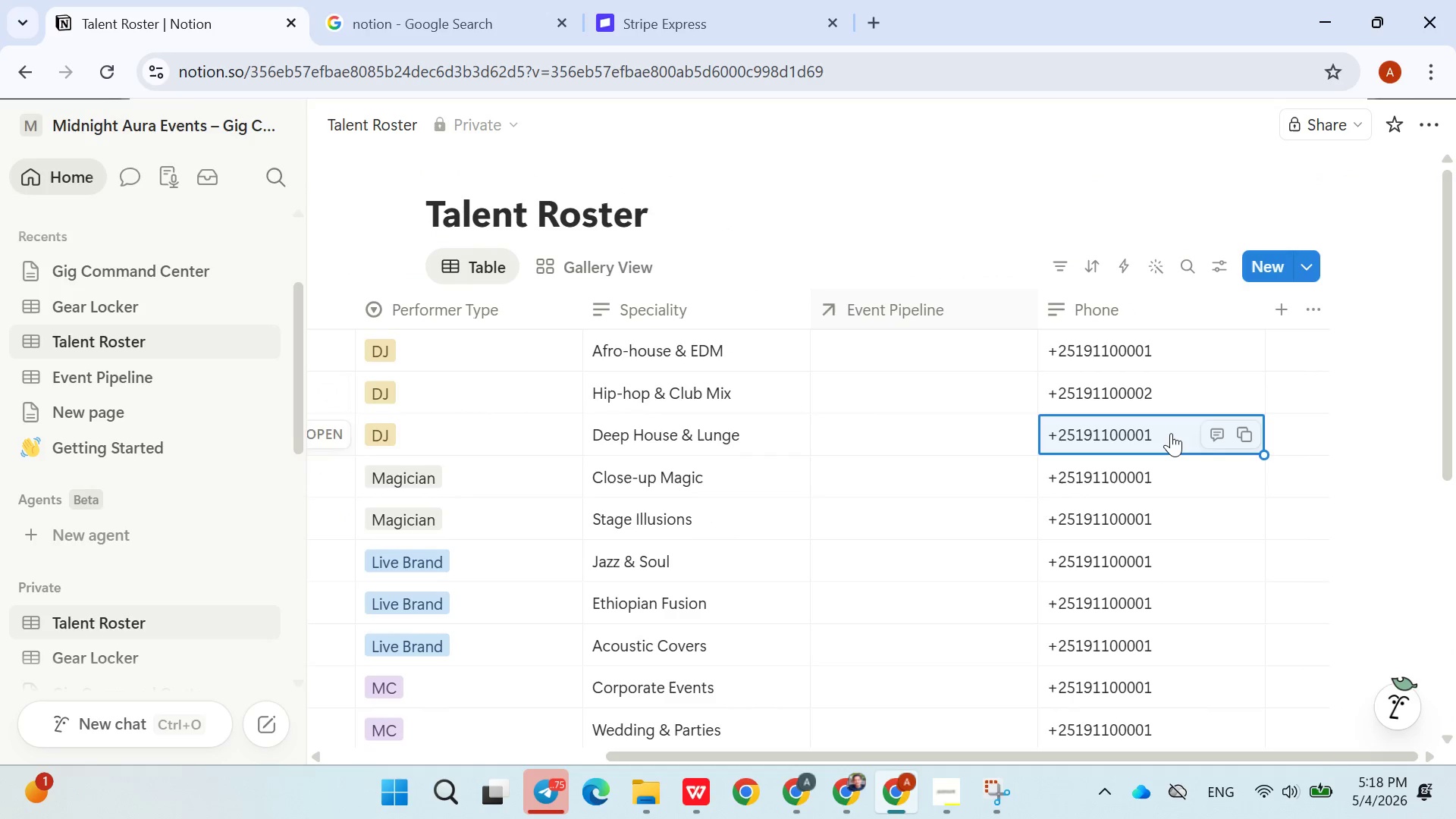 
left_click([1171, 433])
 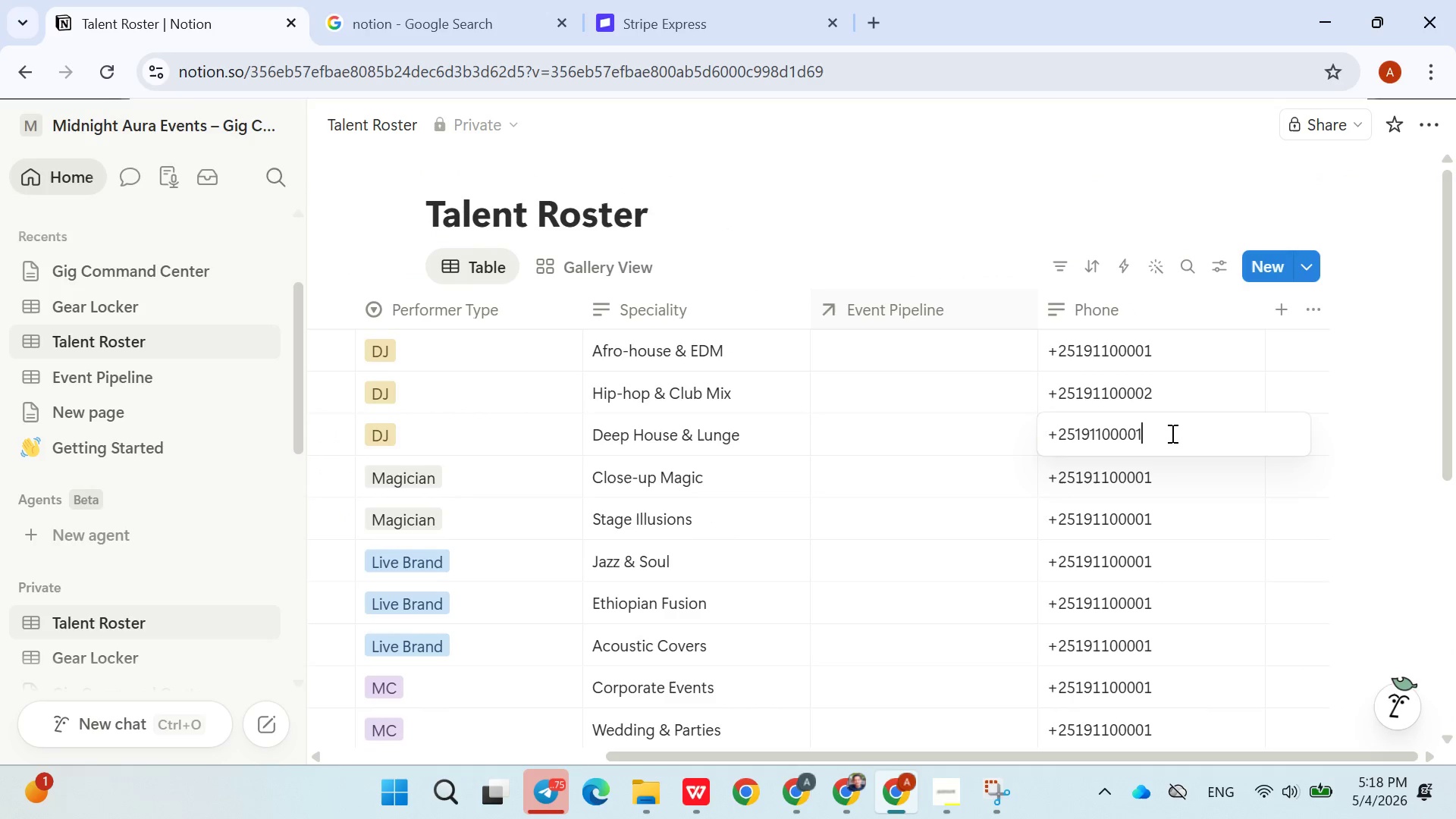 
key(Backspace)
 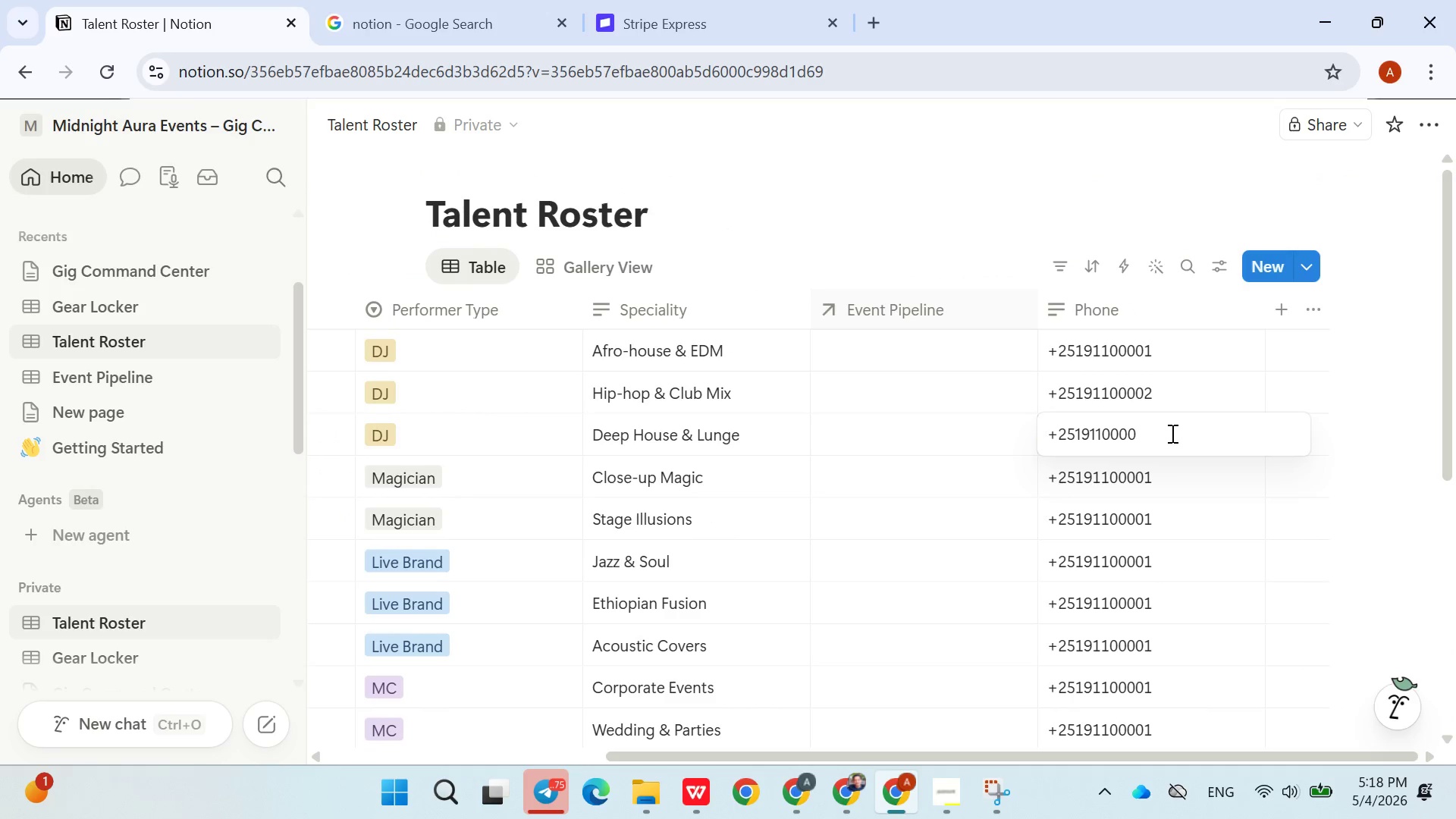 
key(3)
 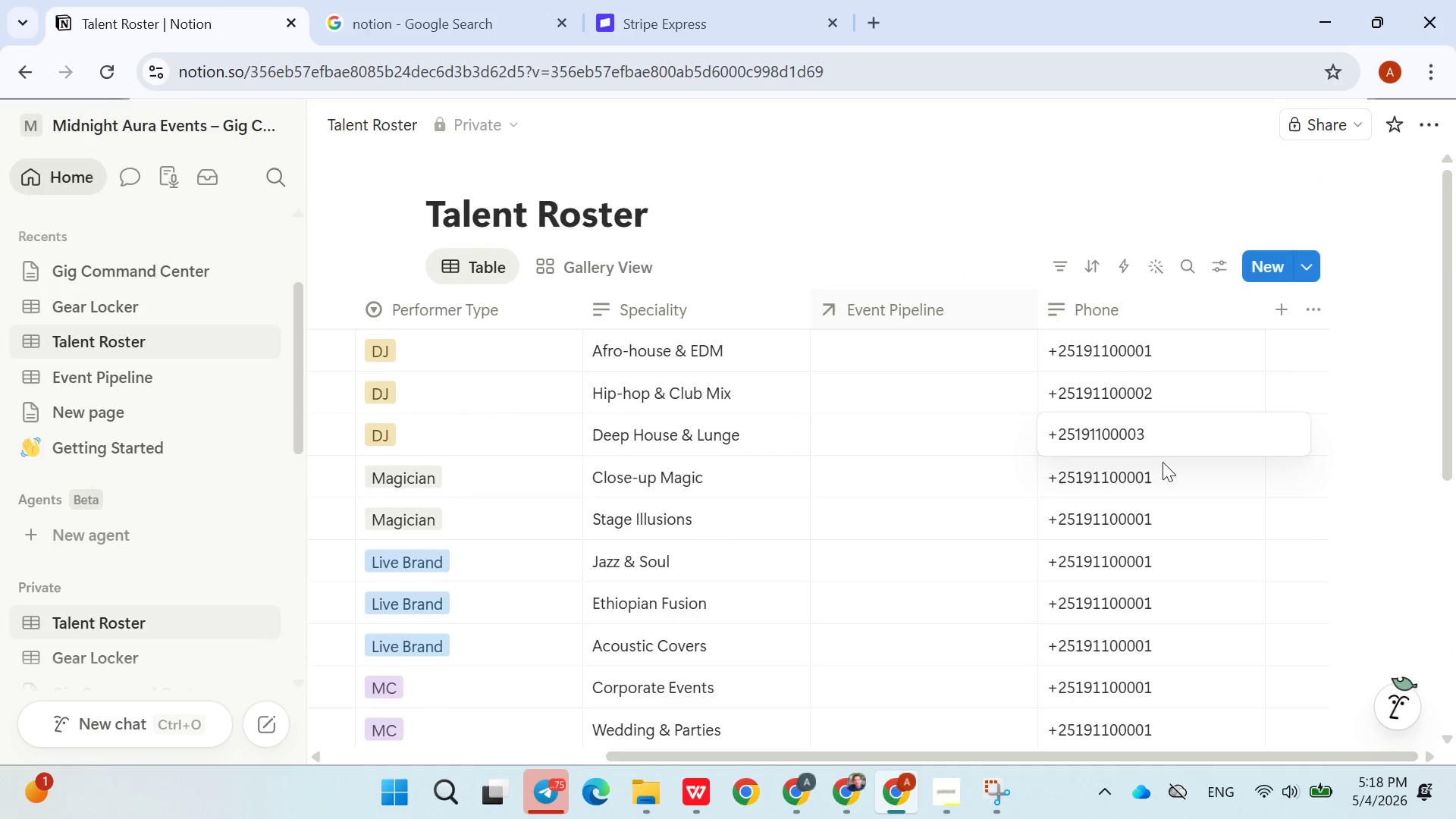 
left_click([1161, 466])
 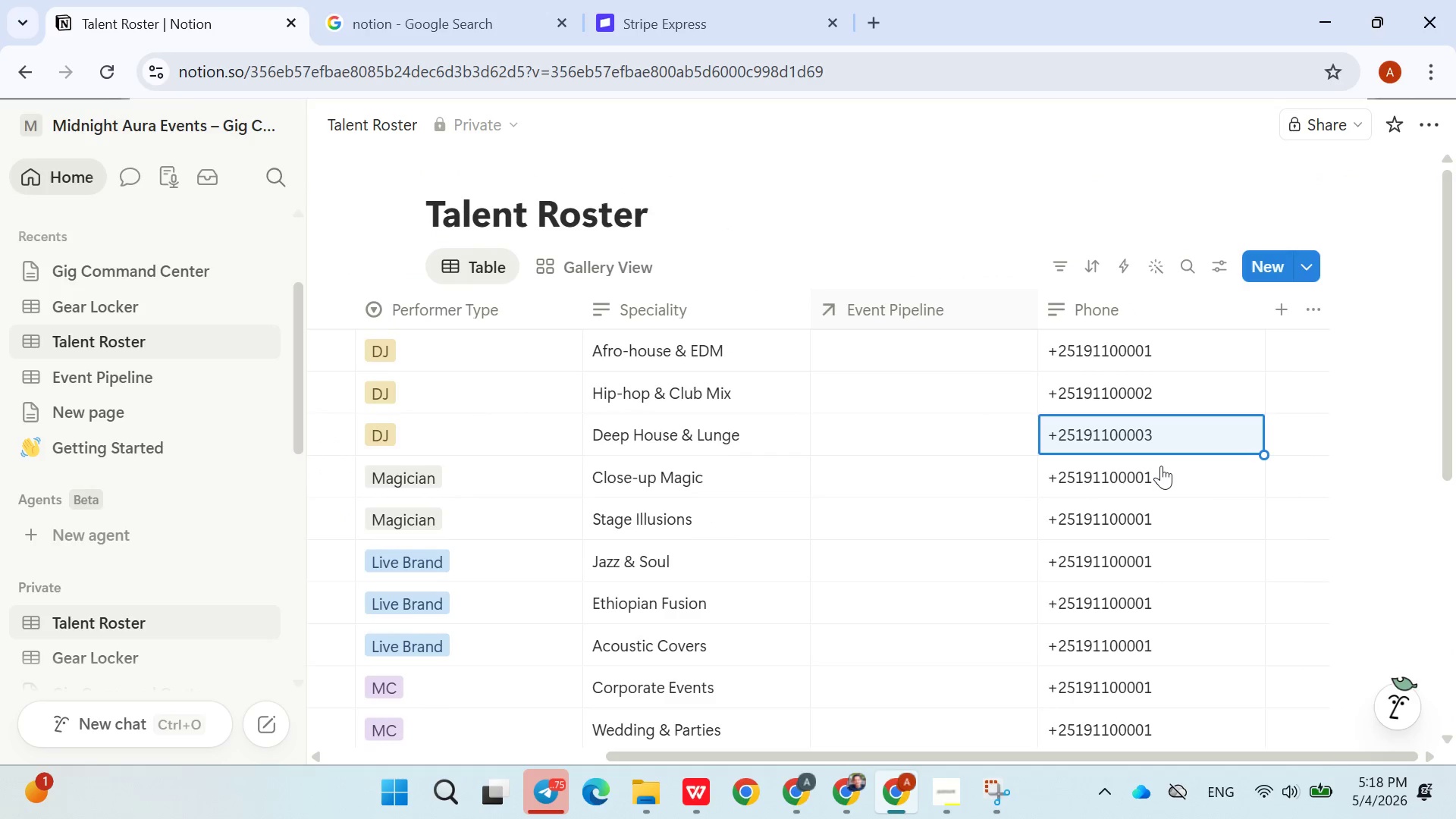 
left_click([1161, 466])
 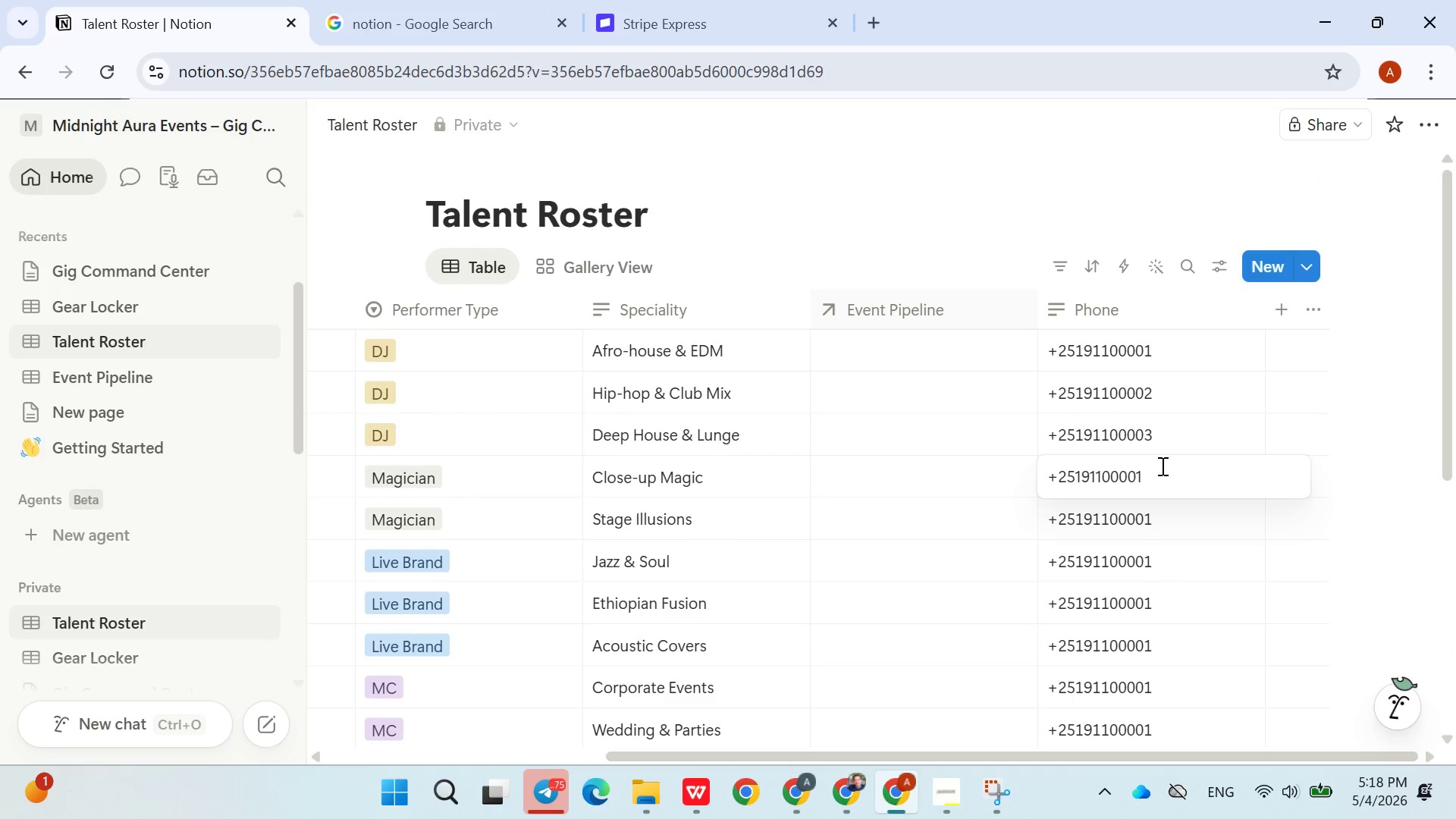 
key(Backspace)
 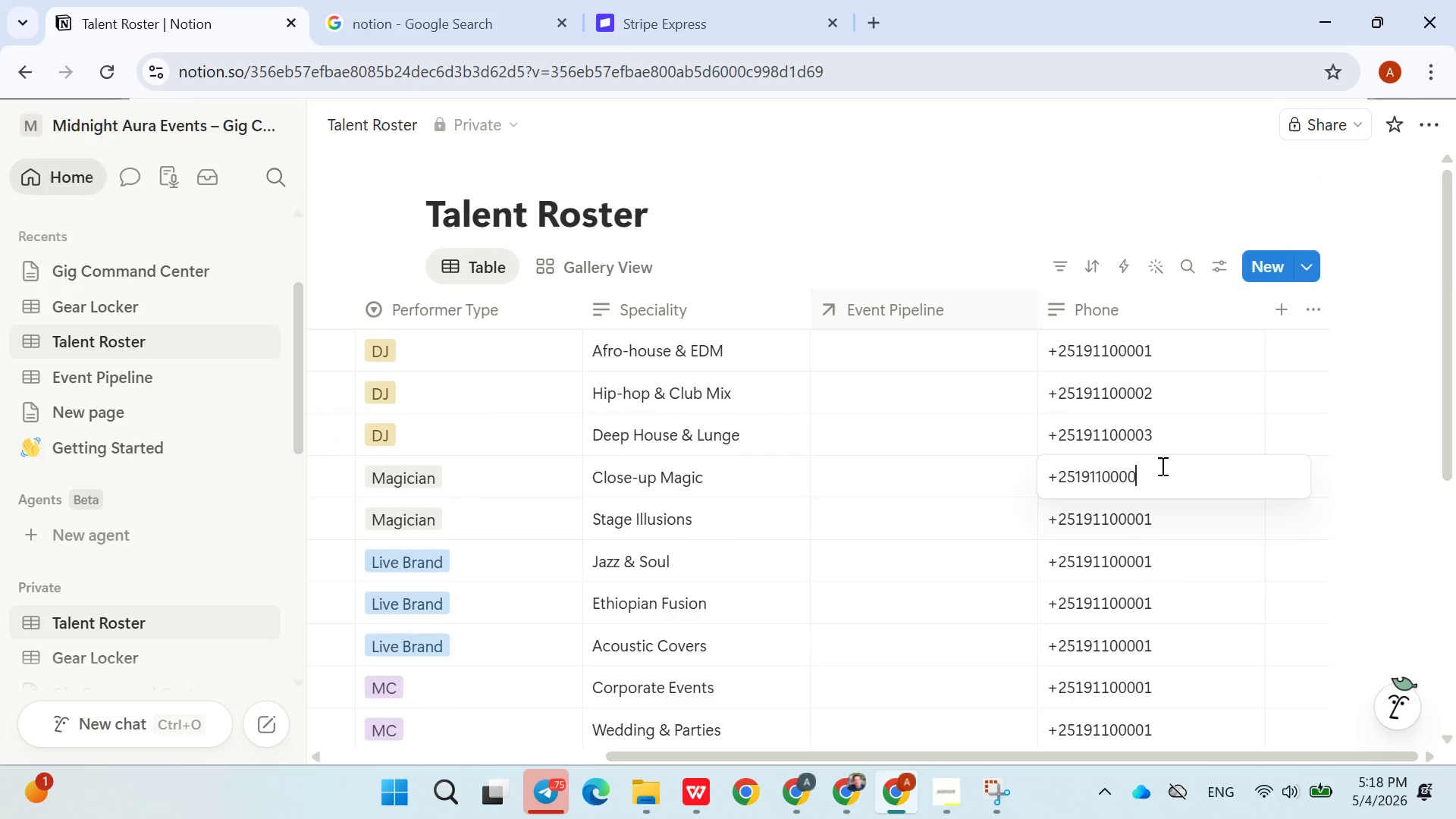 
key(4)
 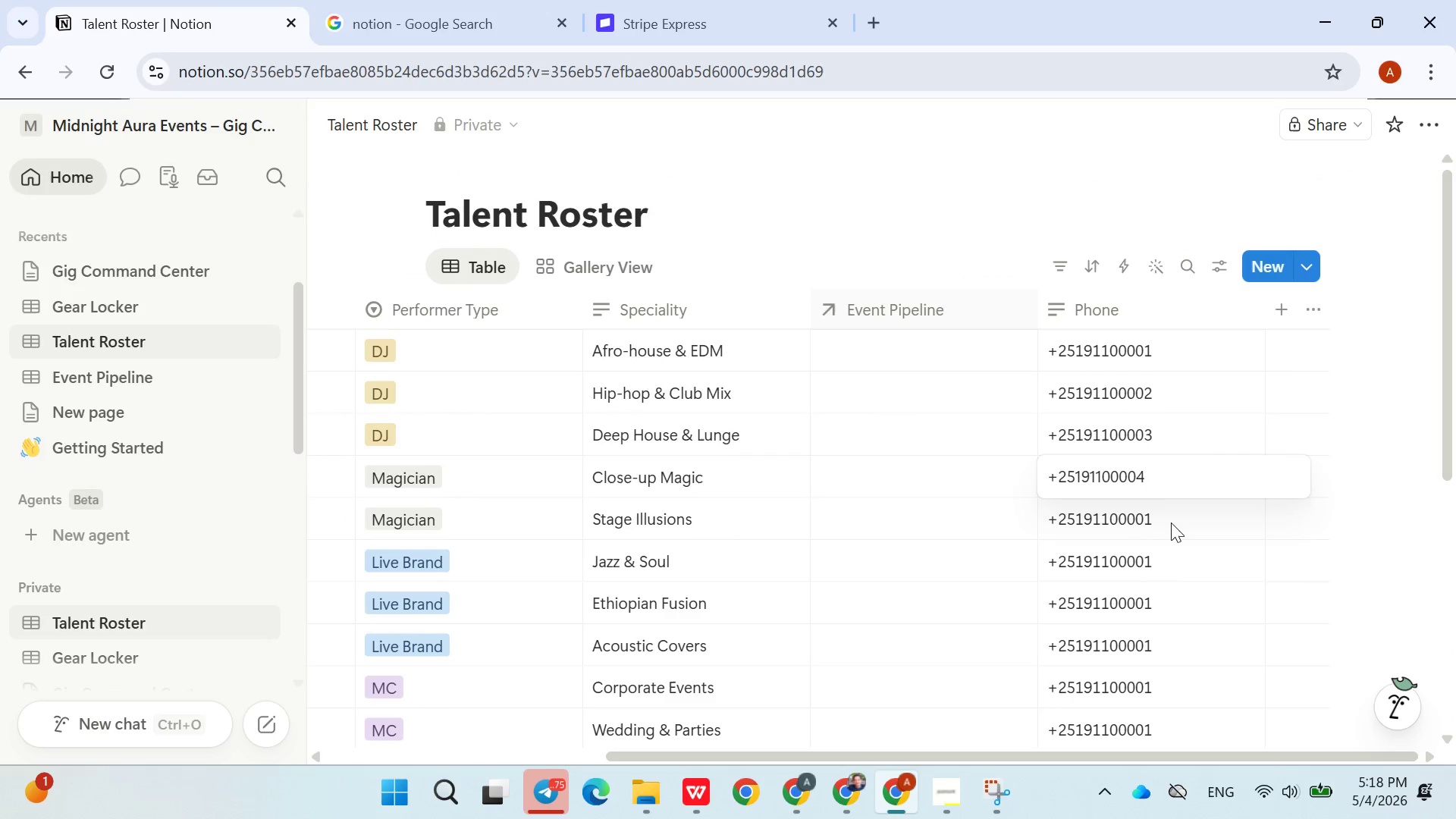 
double_click([1169, 522])
 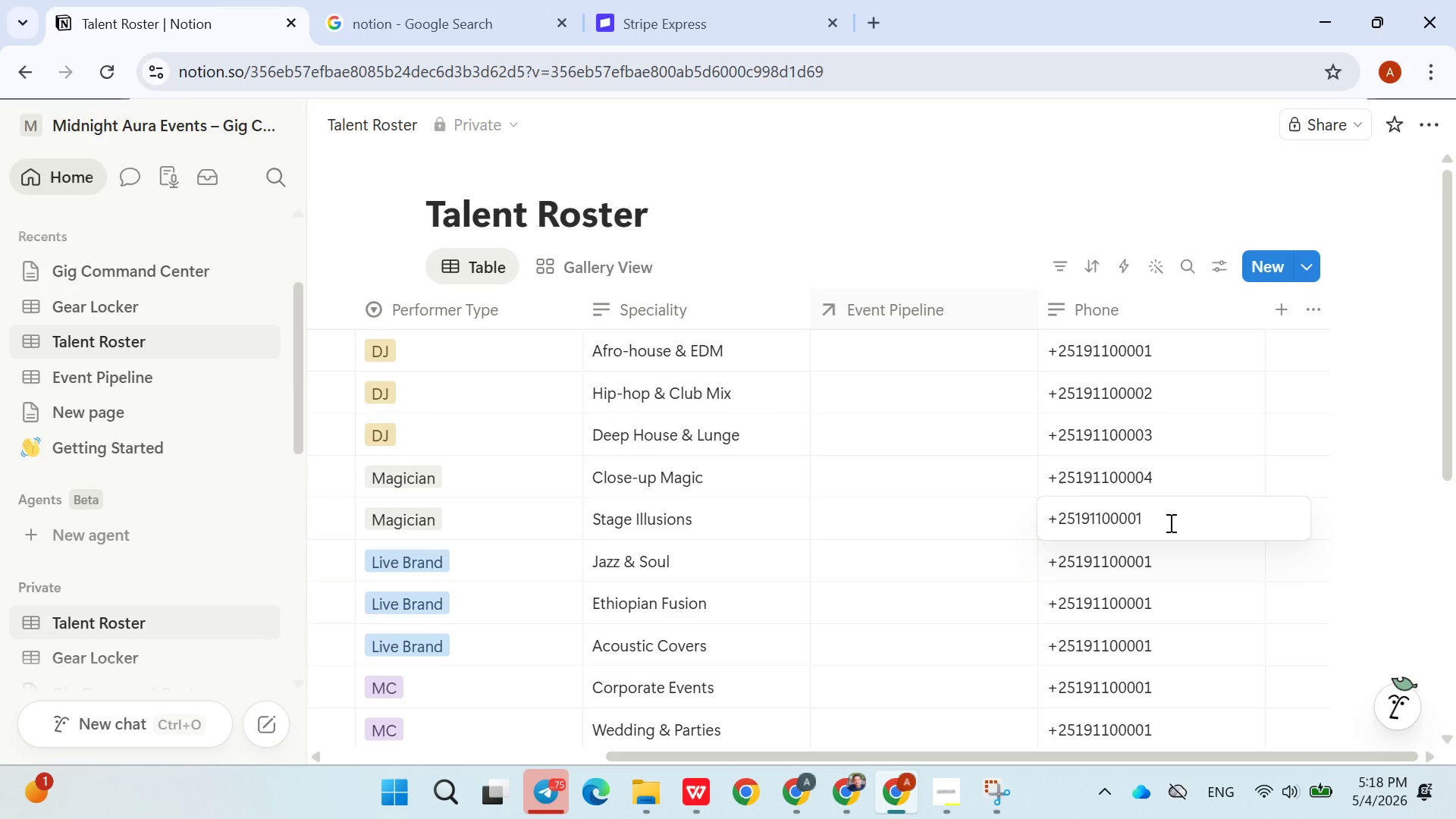 
key(Backspace)
 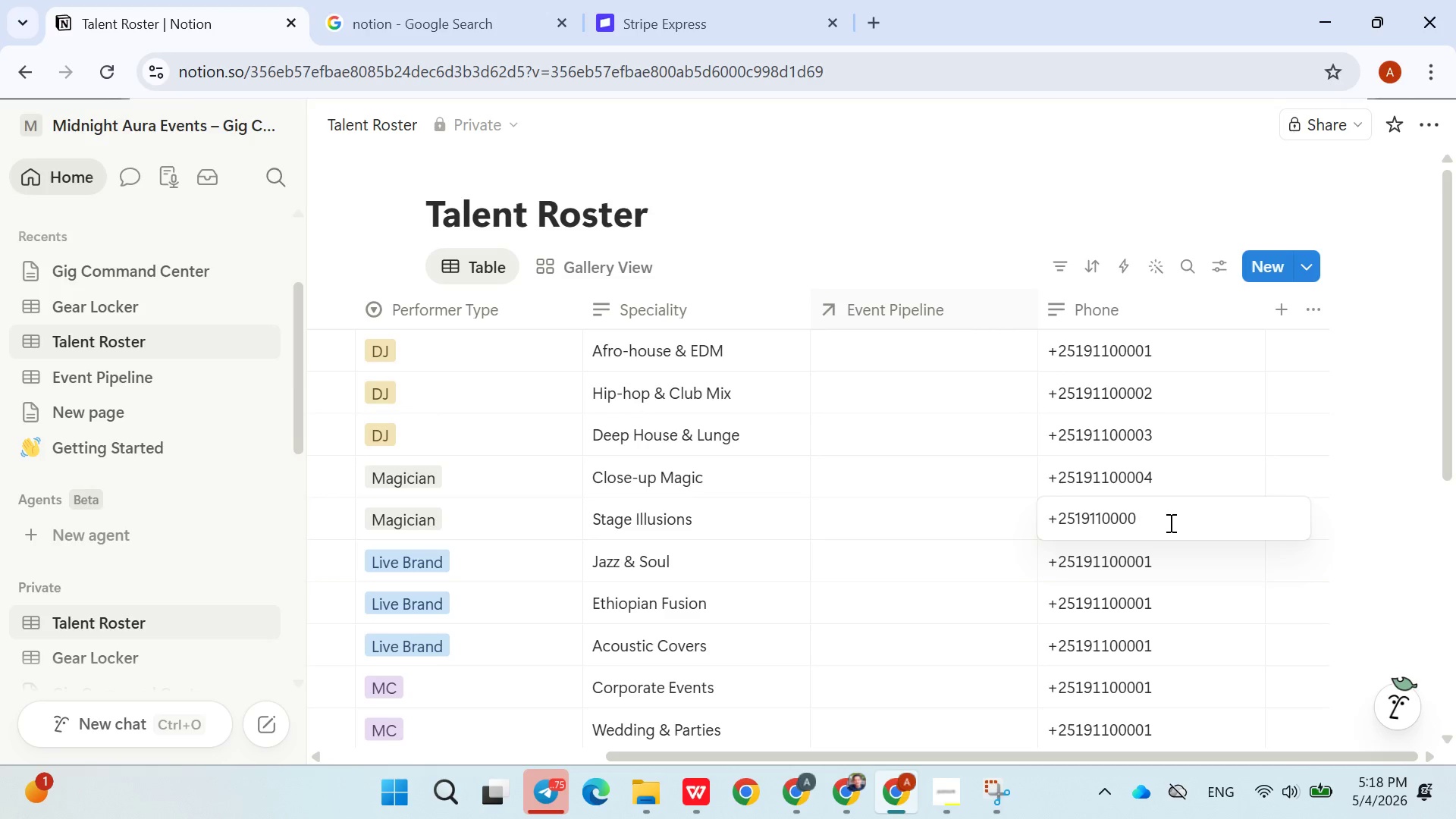 
key(5)
 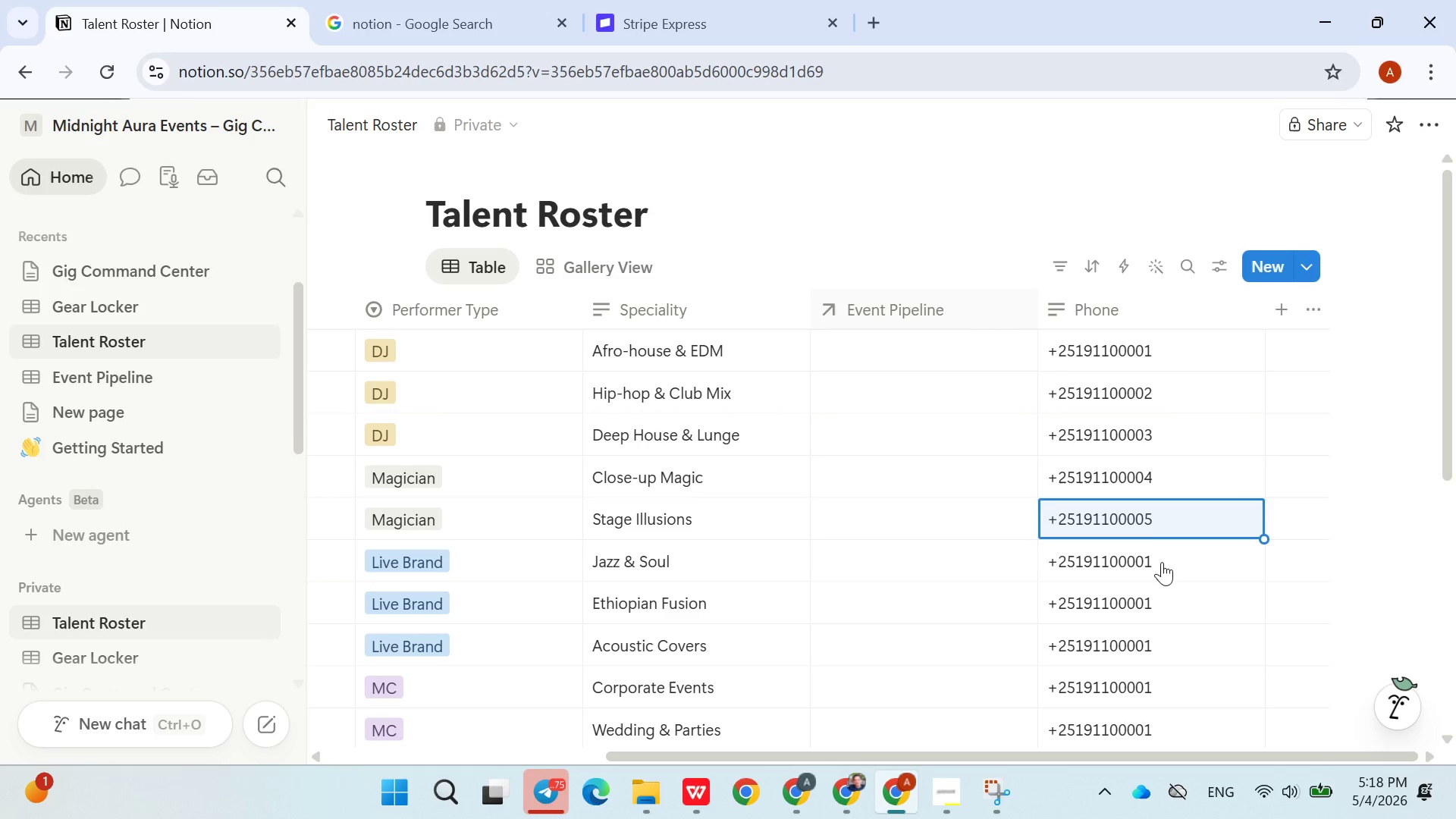 
double_click([1162, 562])
 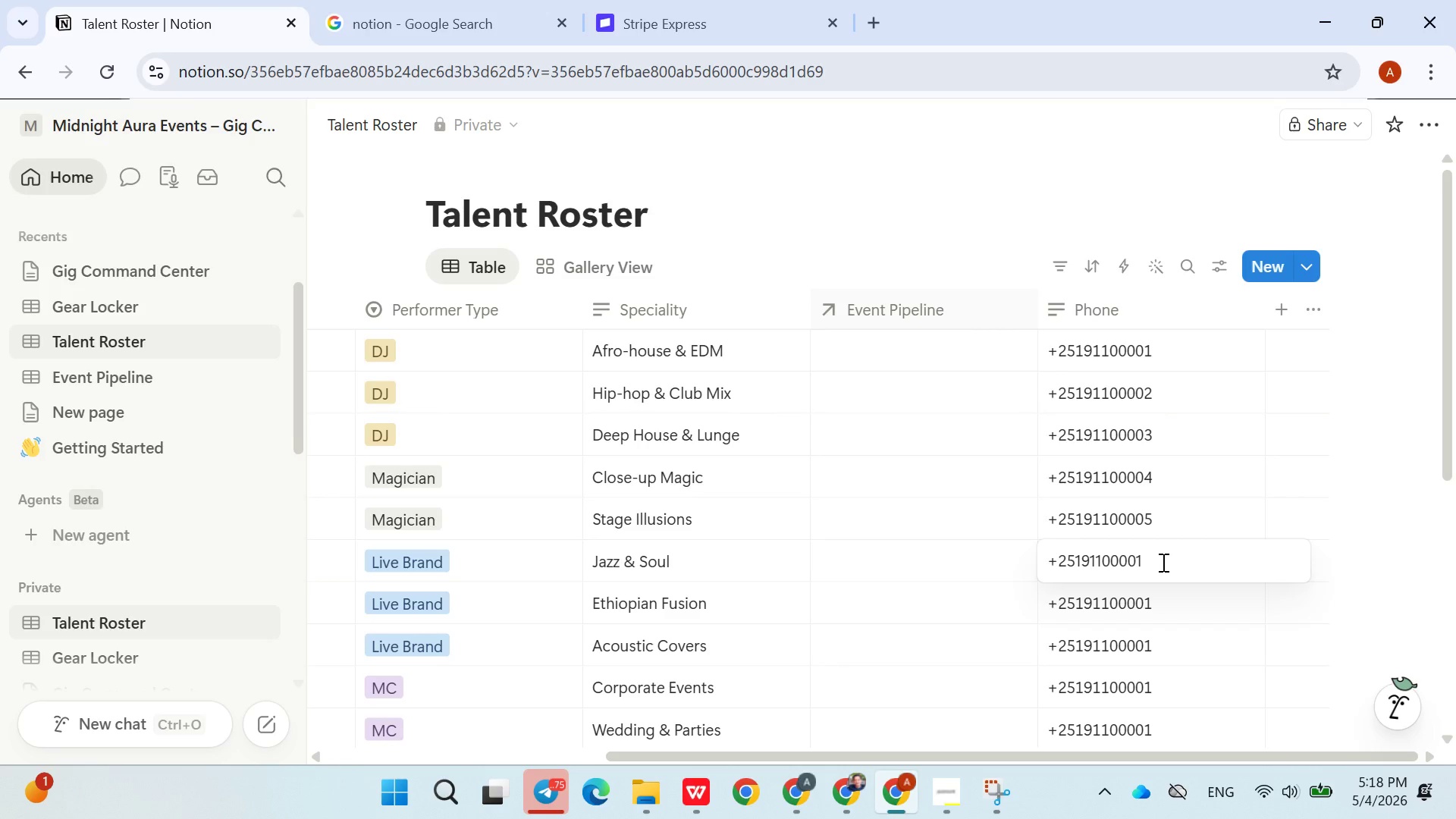 
key(Backspace)
 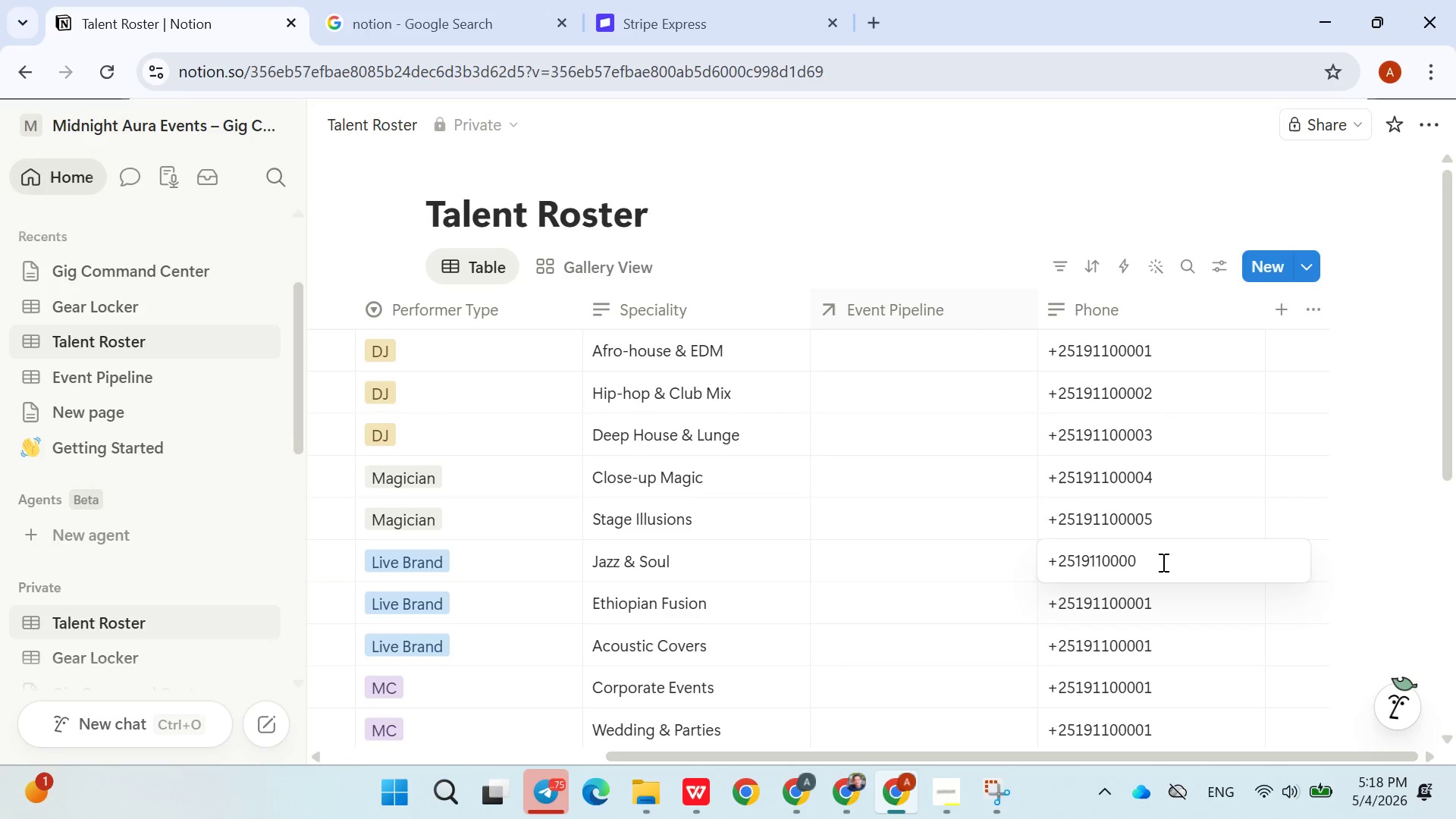 
key(6)
 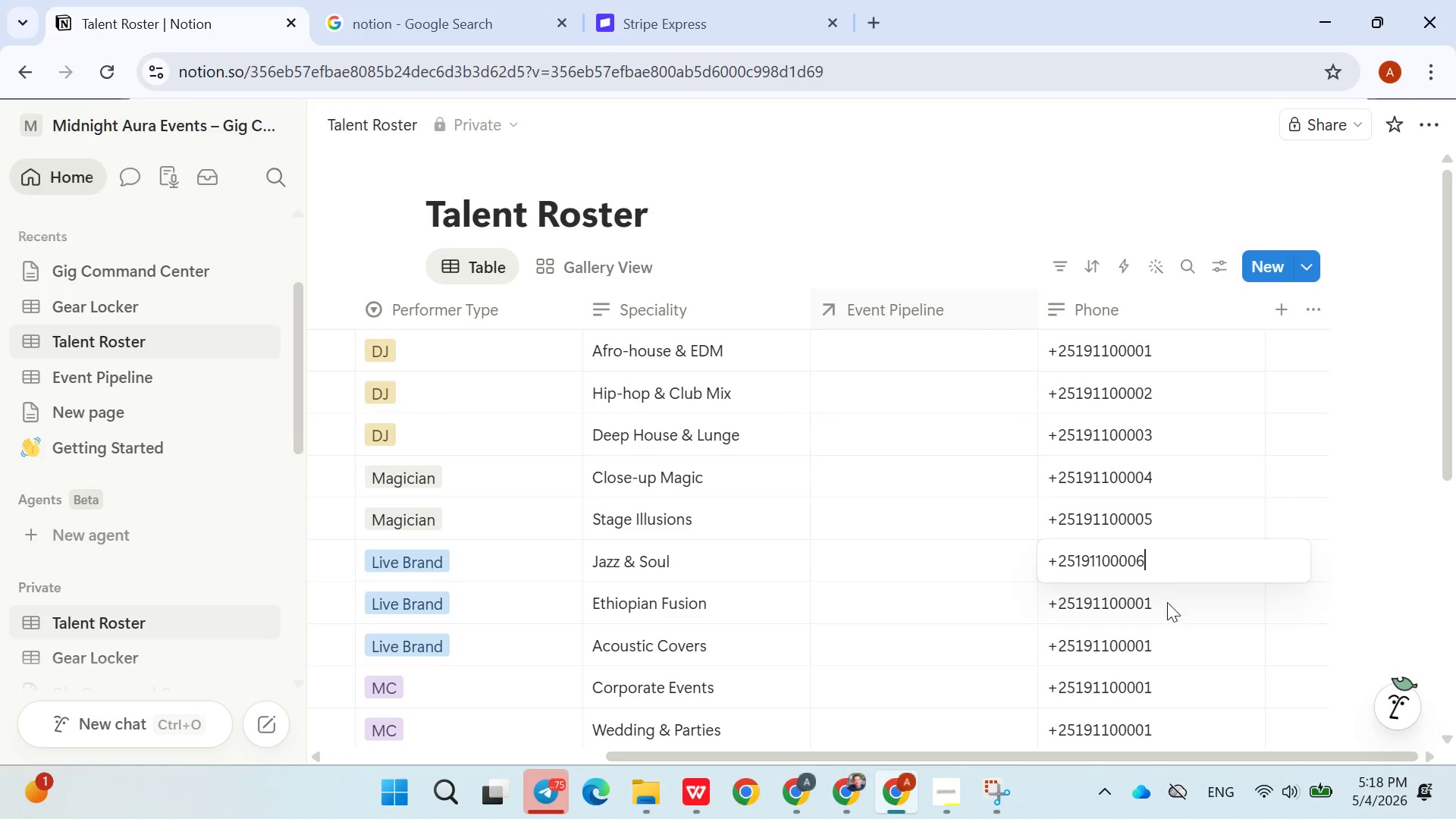 
double_click([1166, 602])
 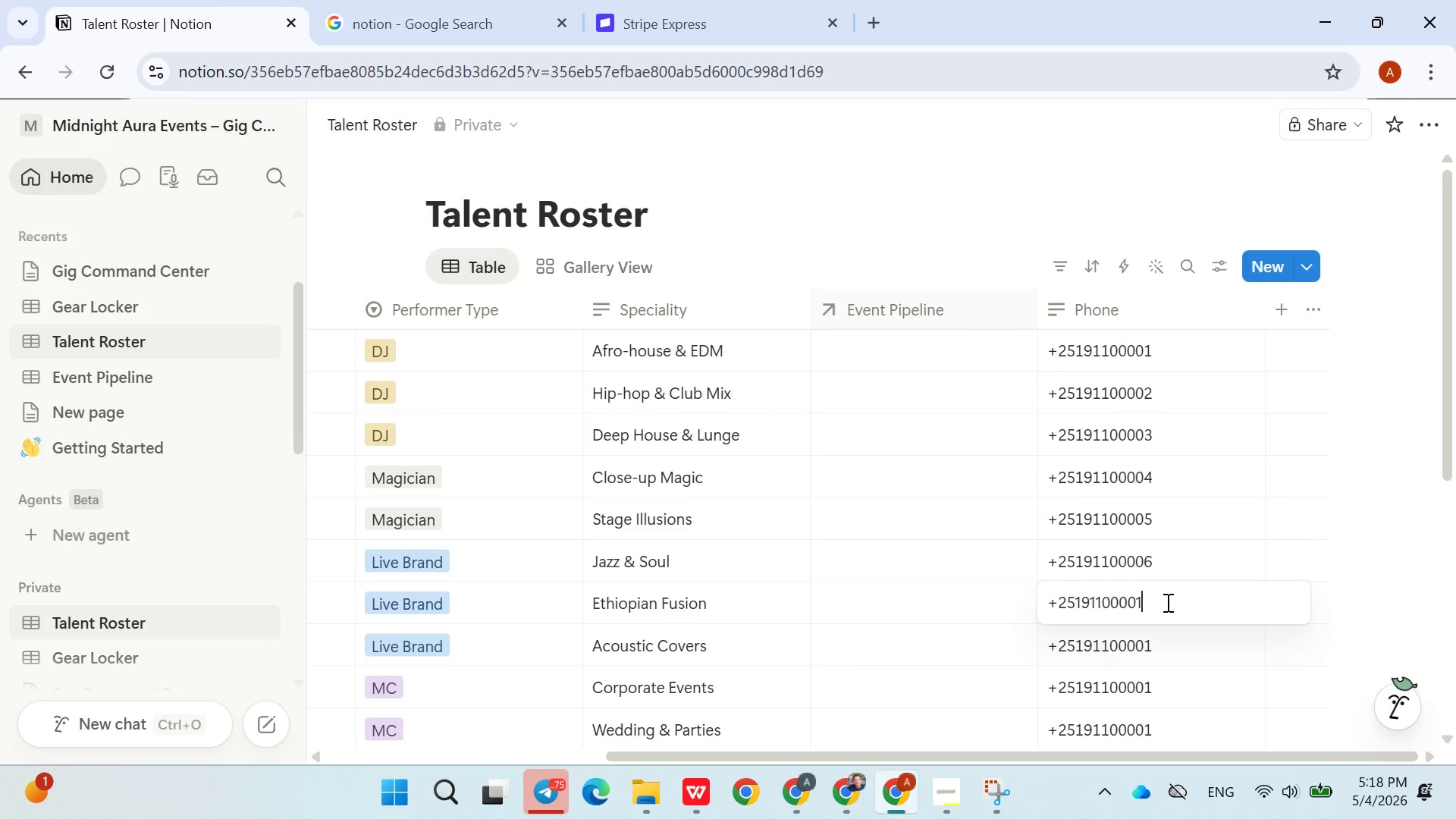 
key(Backspace)
 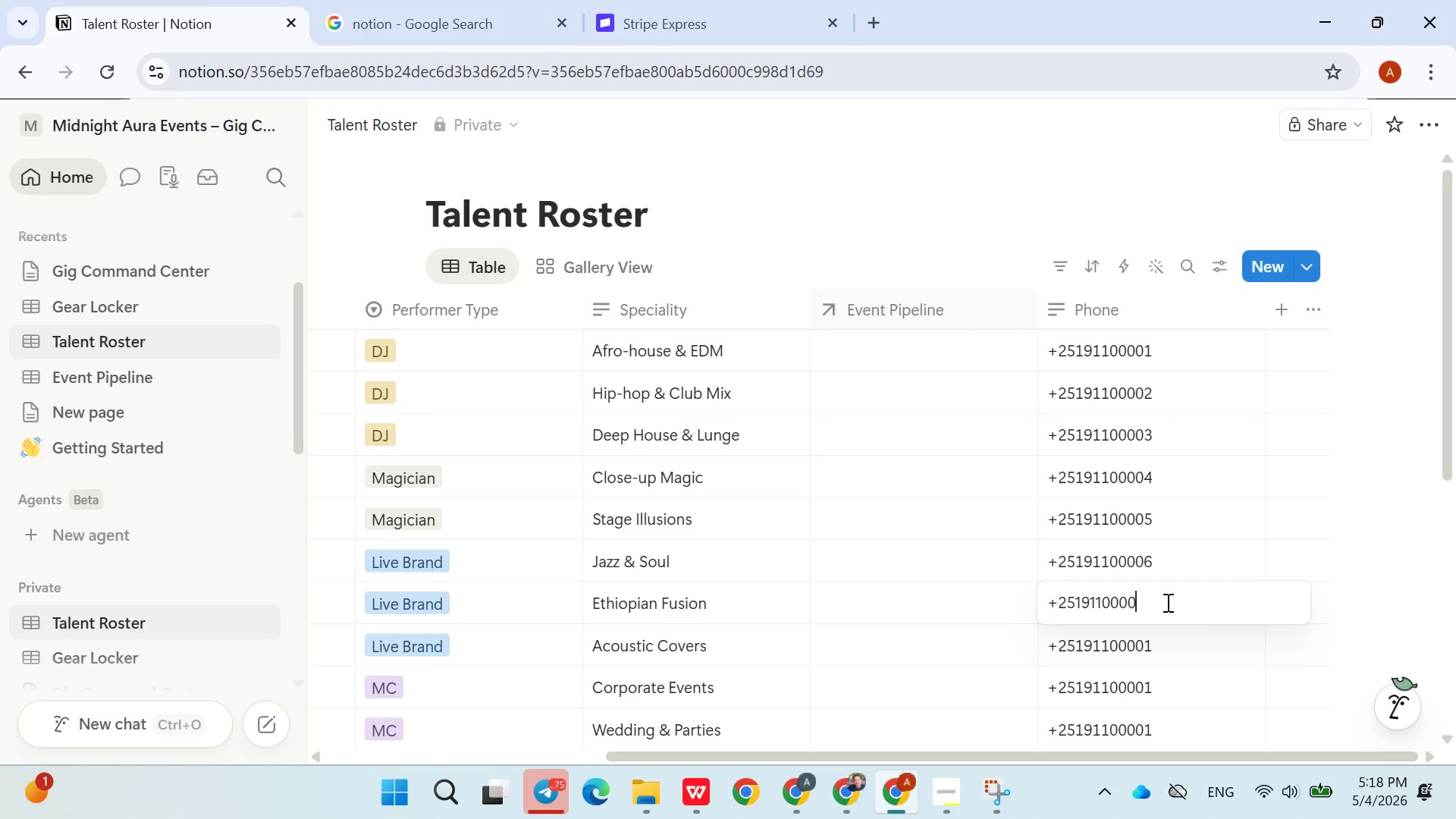 
key(7)
 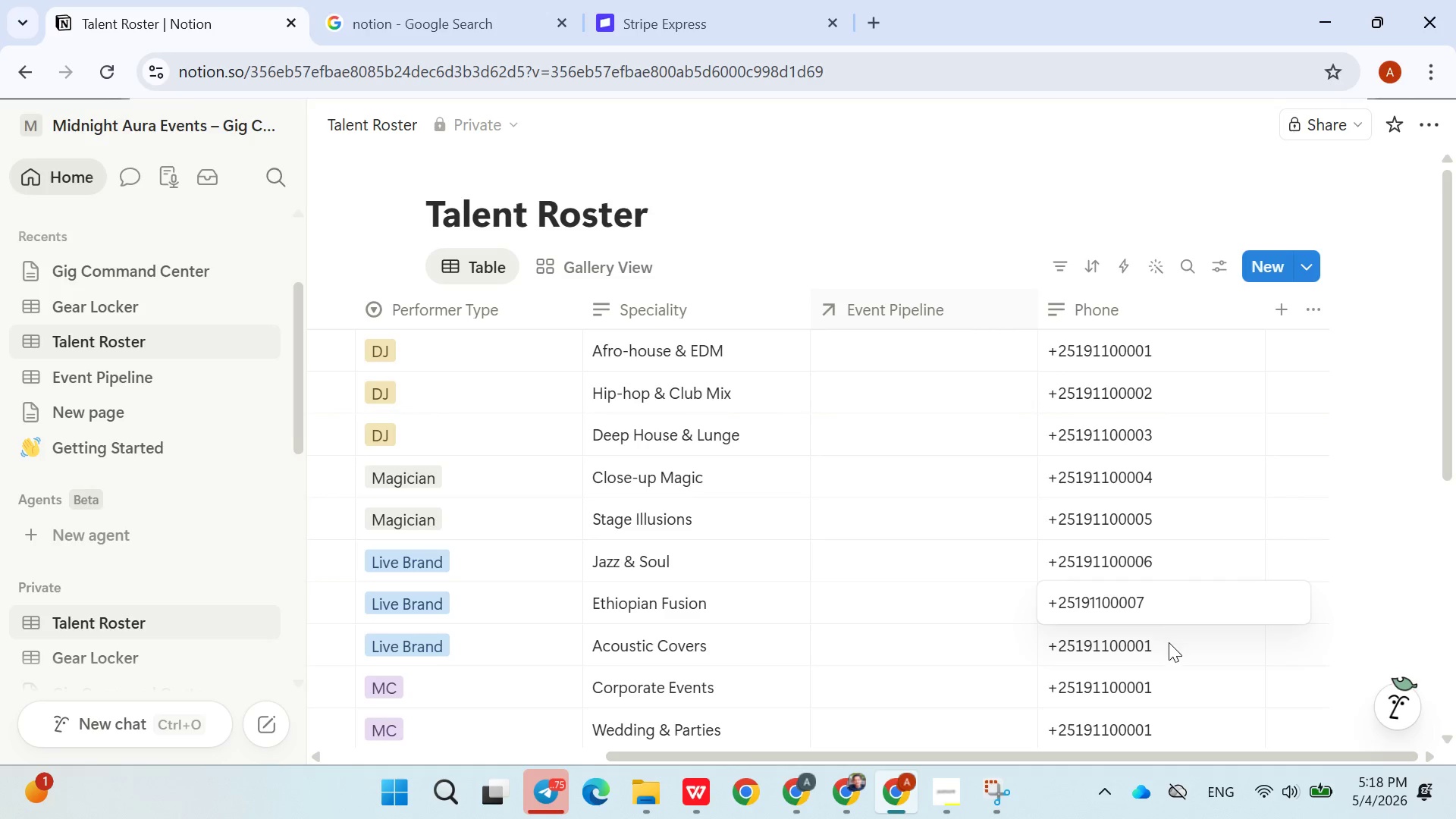 
left_click([1166, 647])
 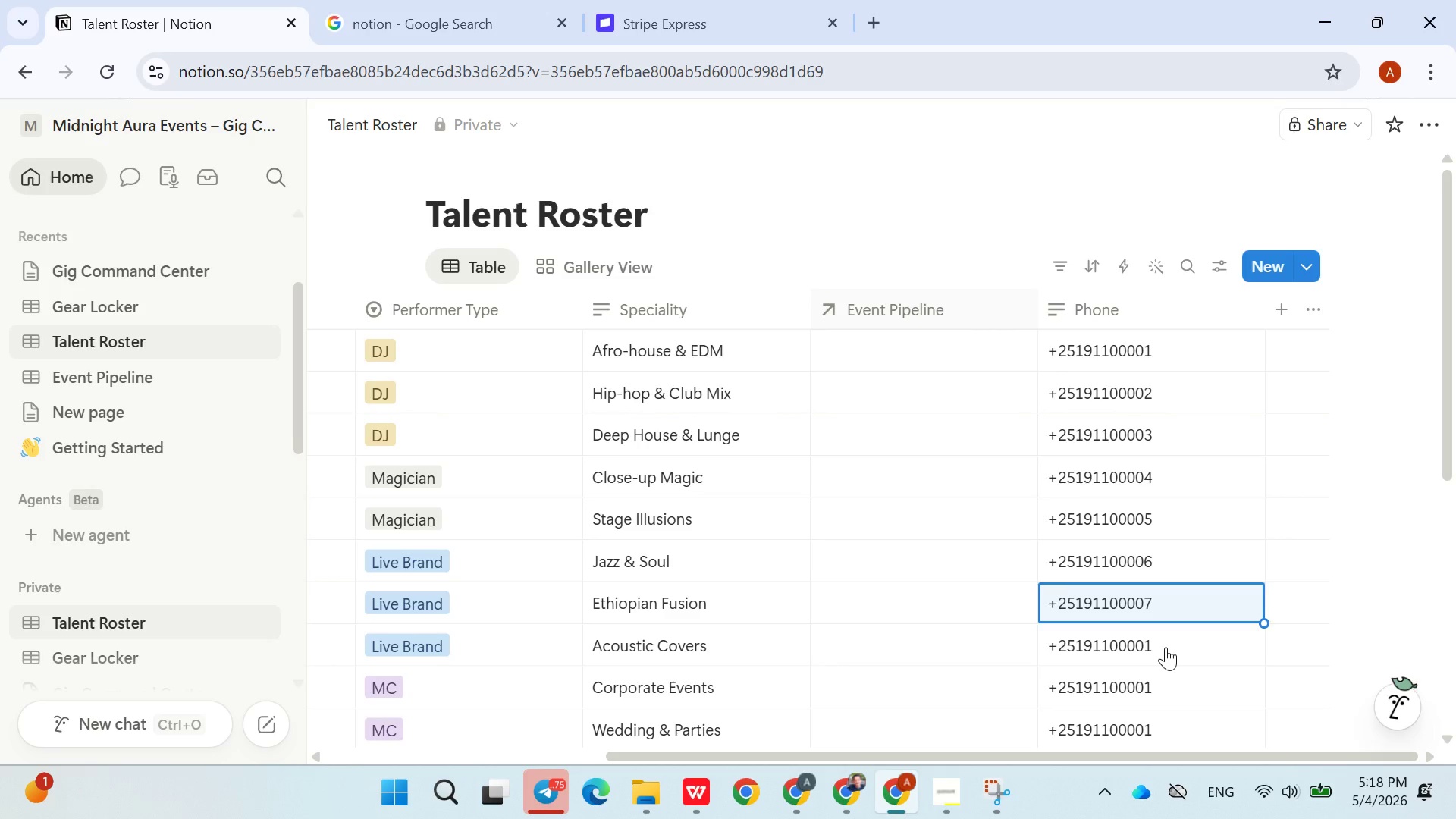 
left_click([1166, 647])
 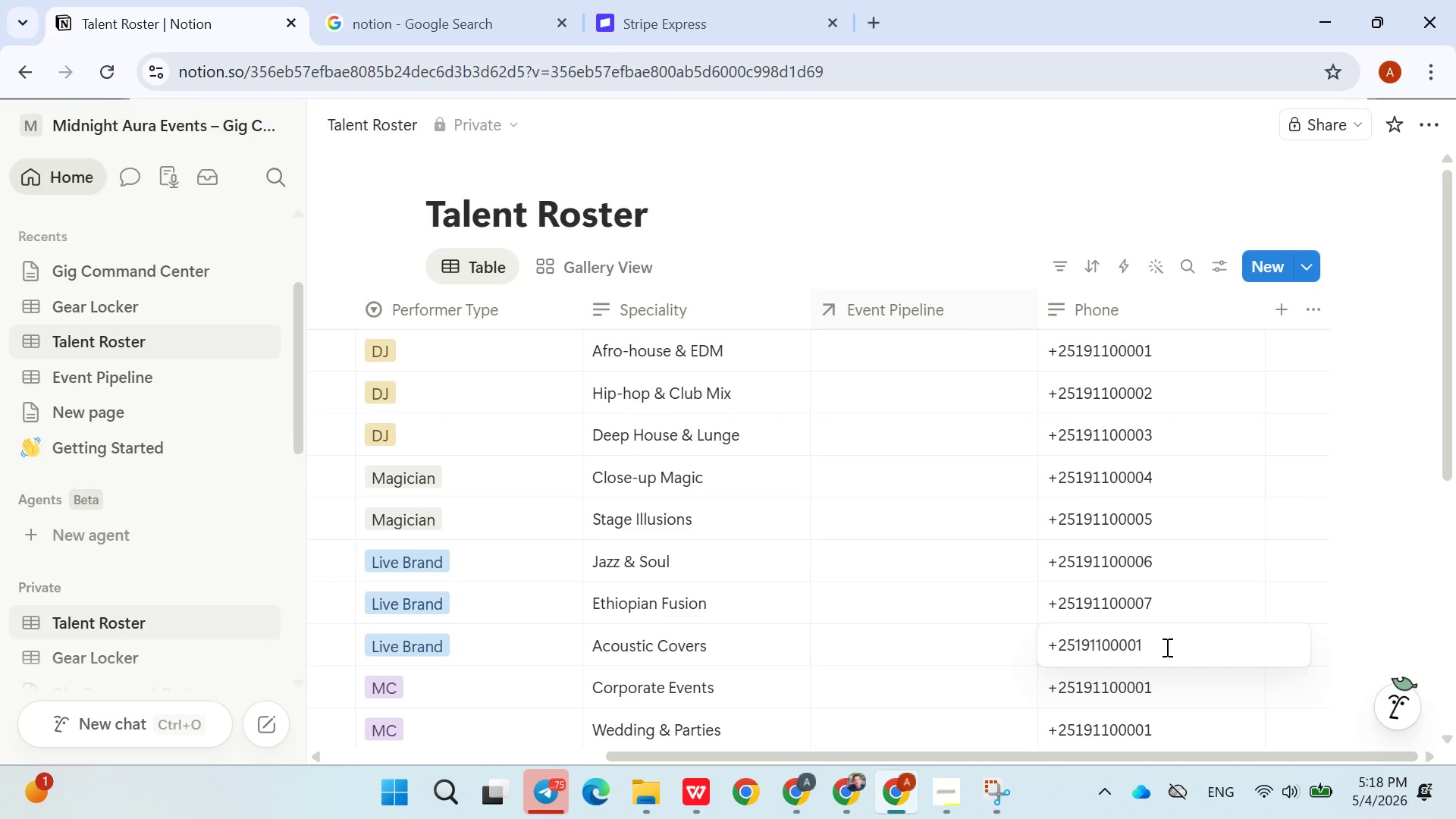 
key(Backspace)
 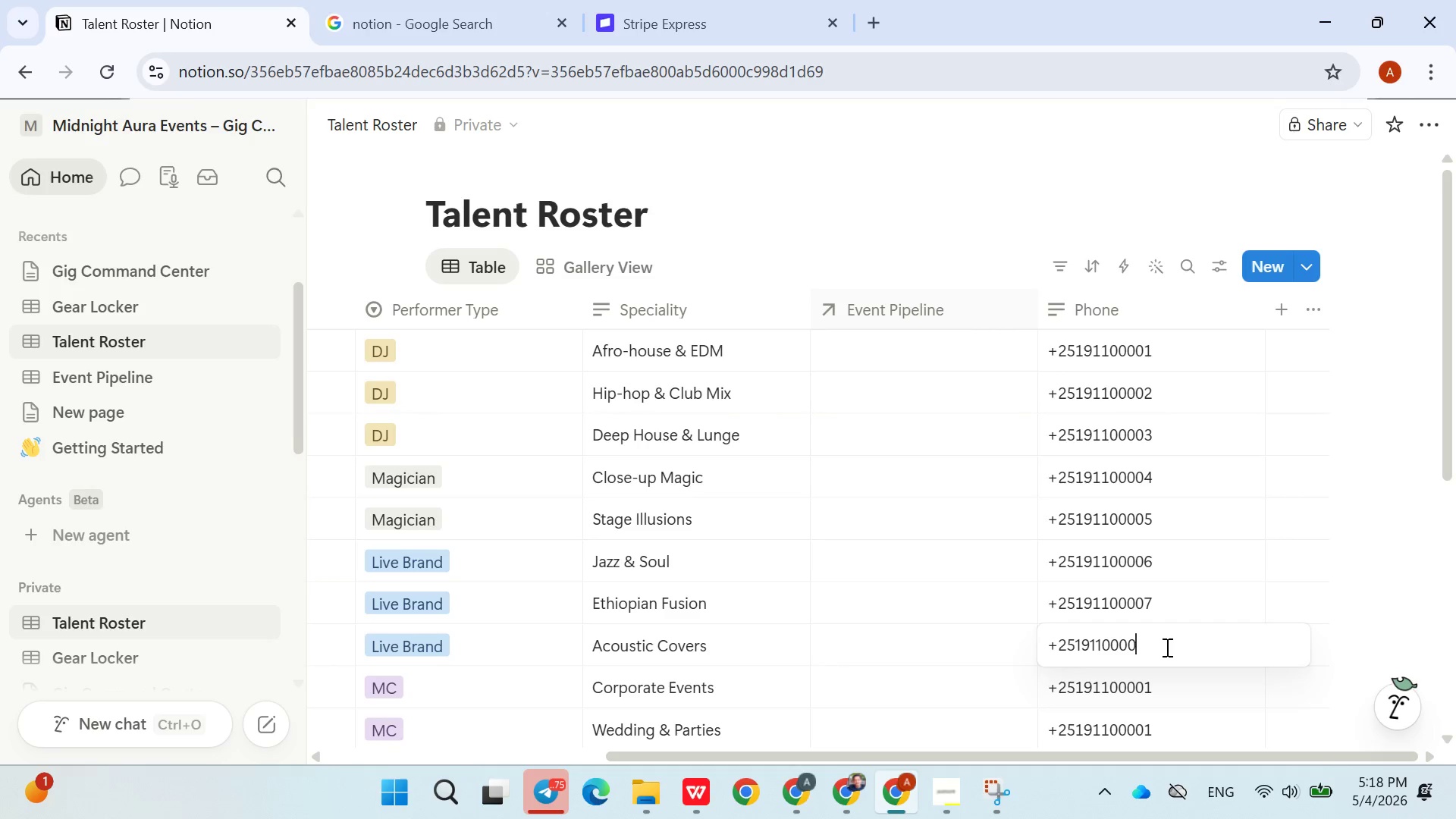 
key(8)
 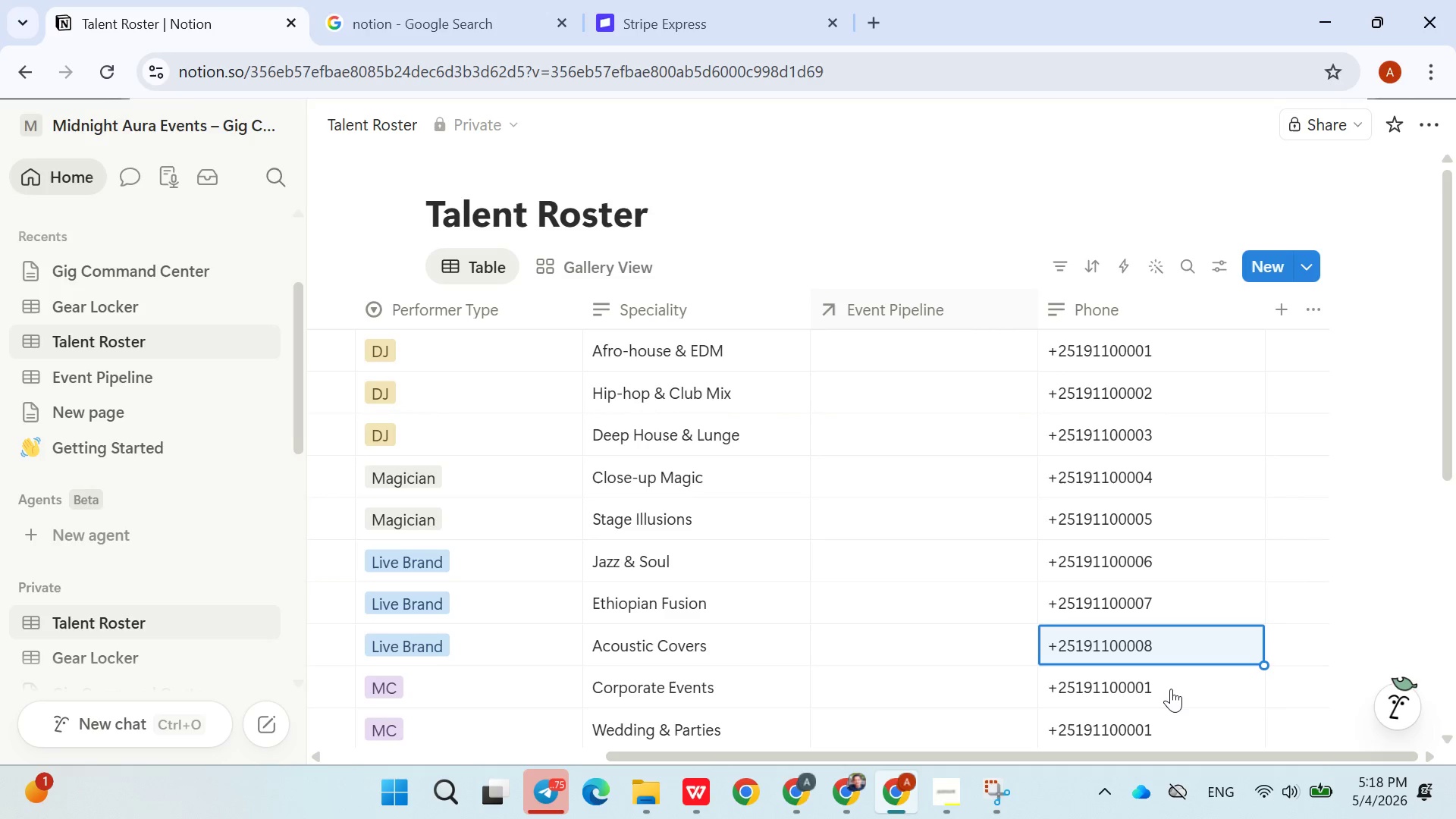 
double_click([1171, 689])
 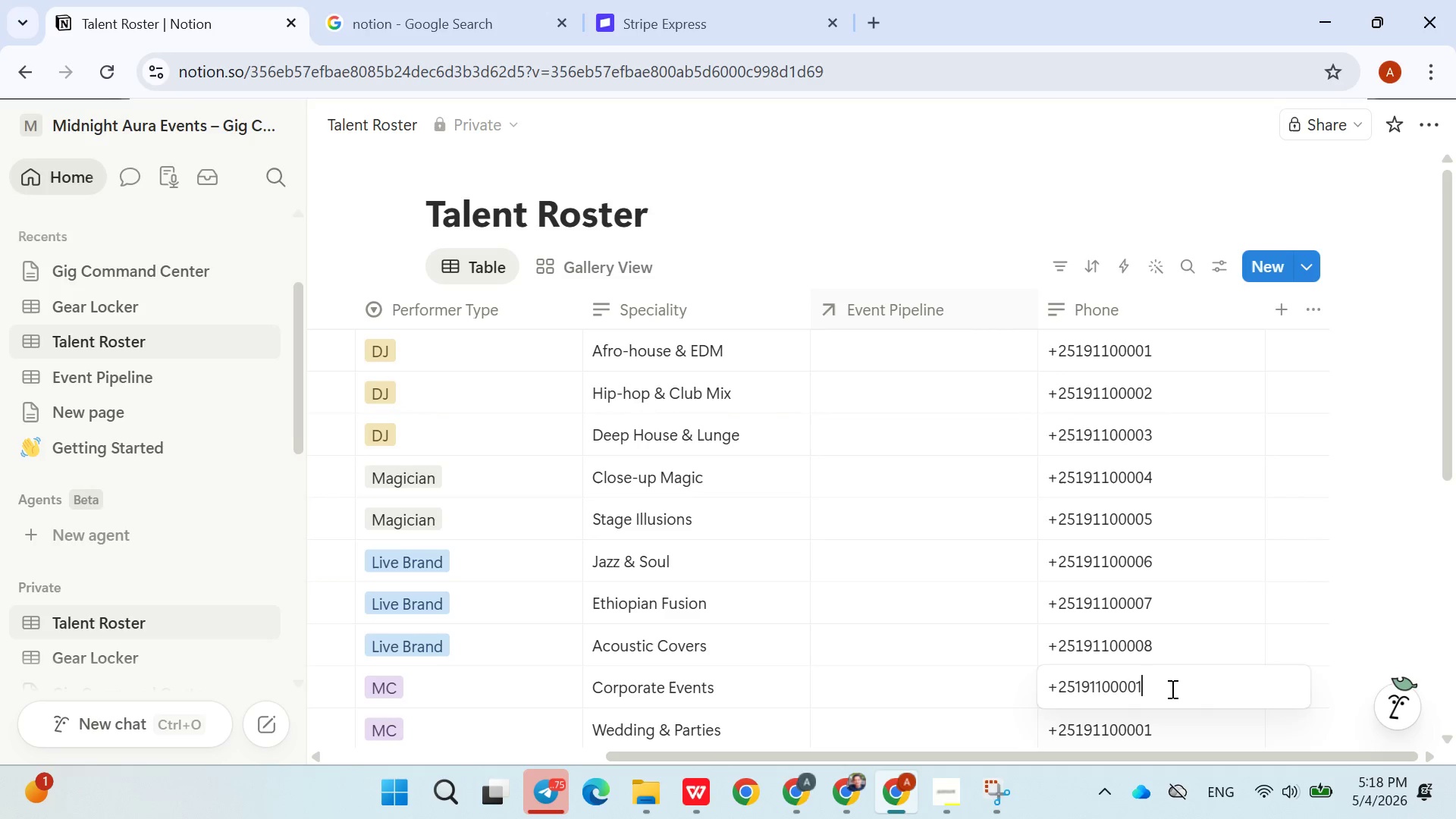 
key(Backspace)
 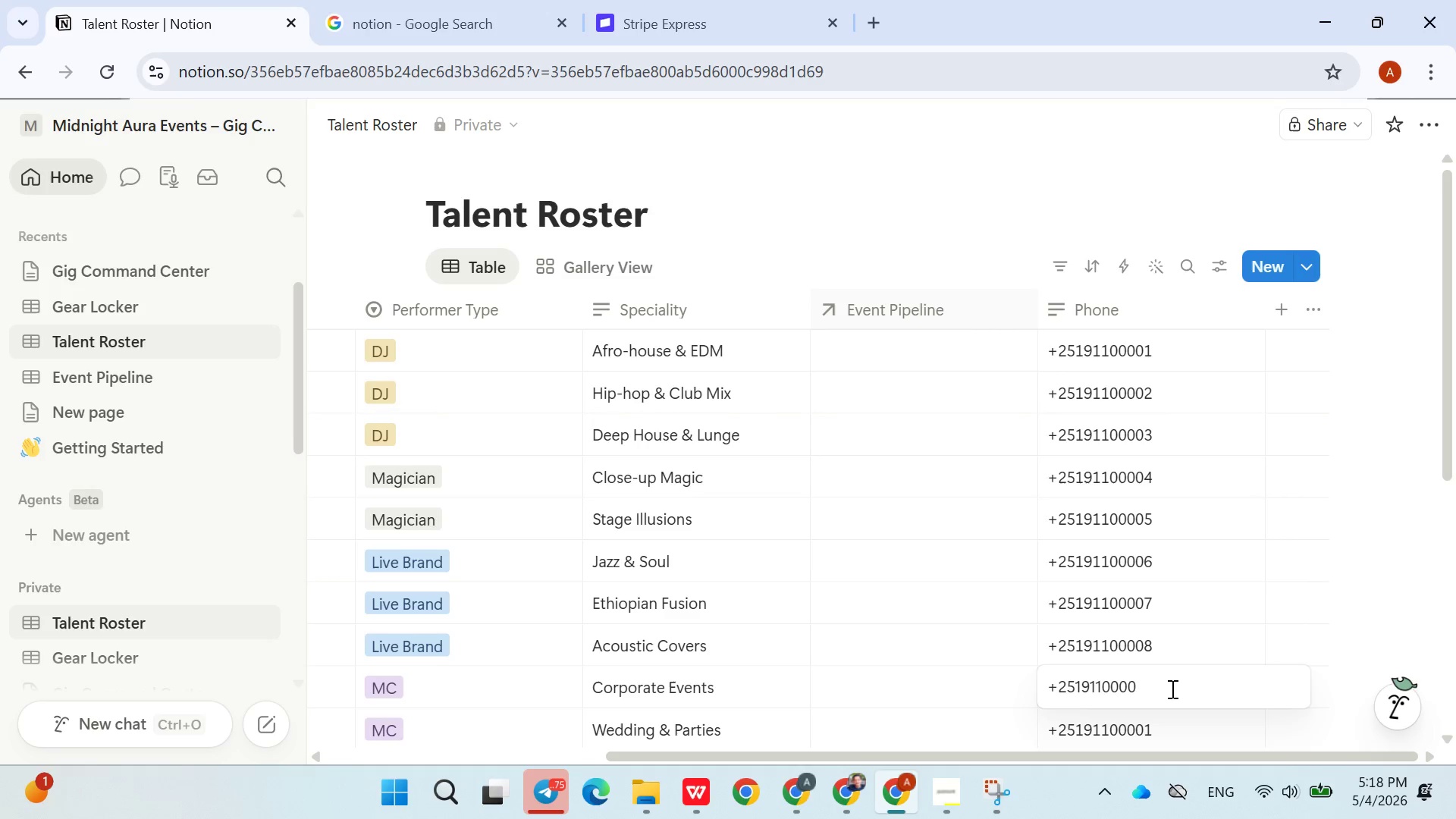 
key(9)
 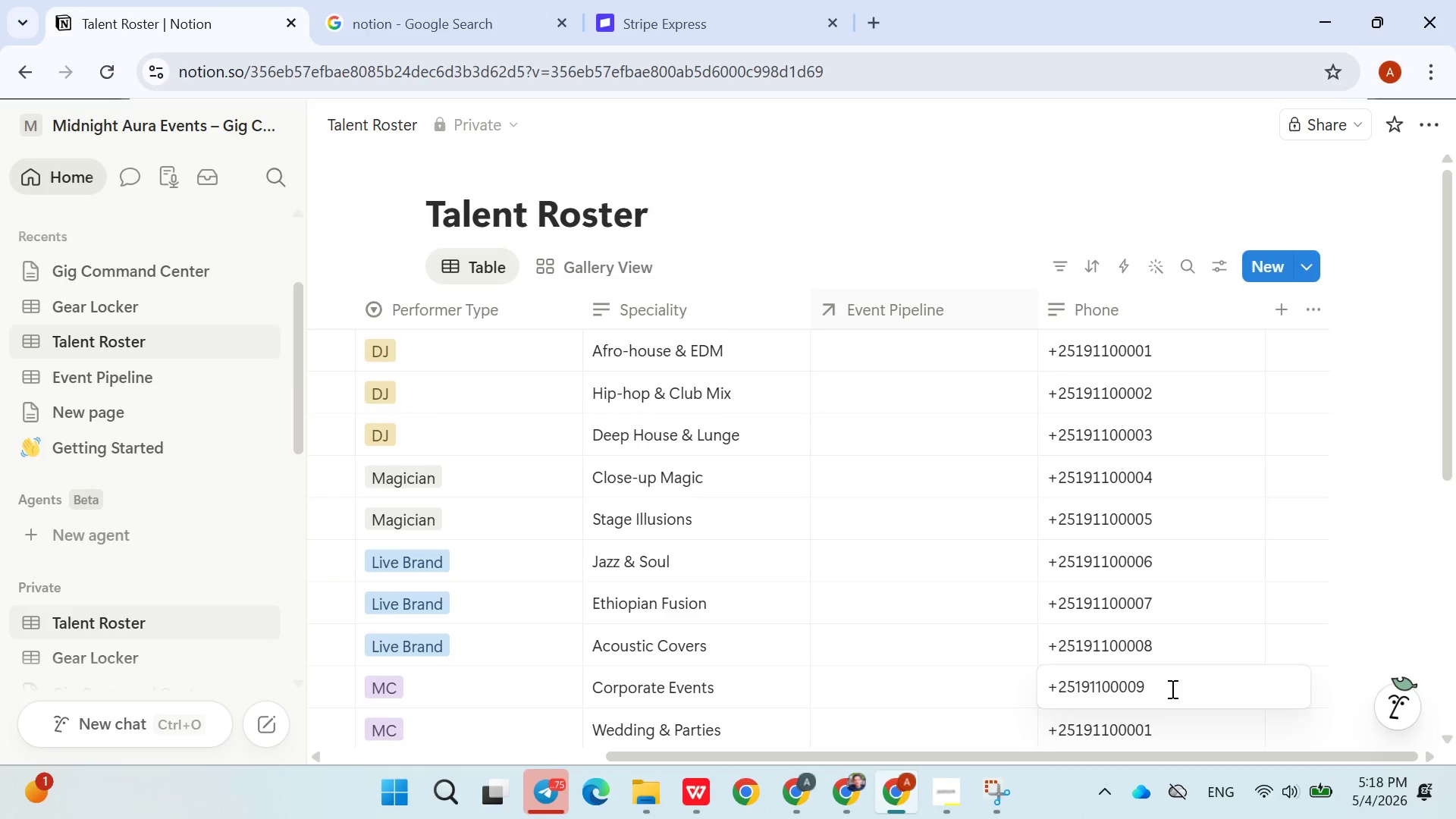 
left_click([1178, 672])
 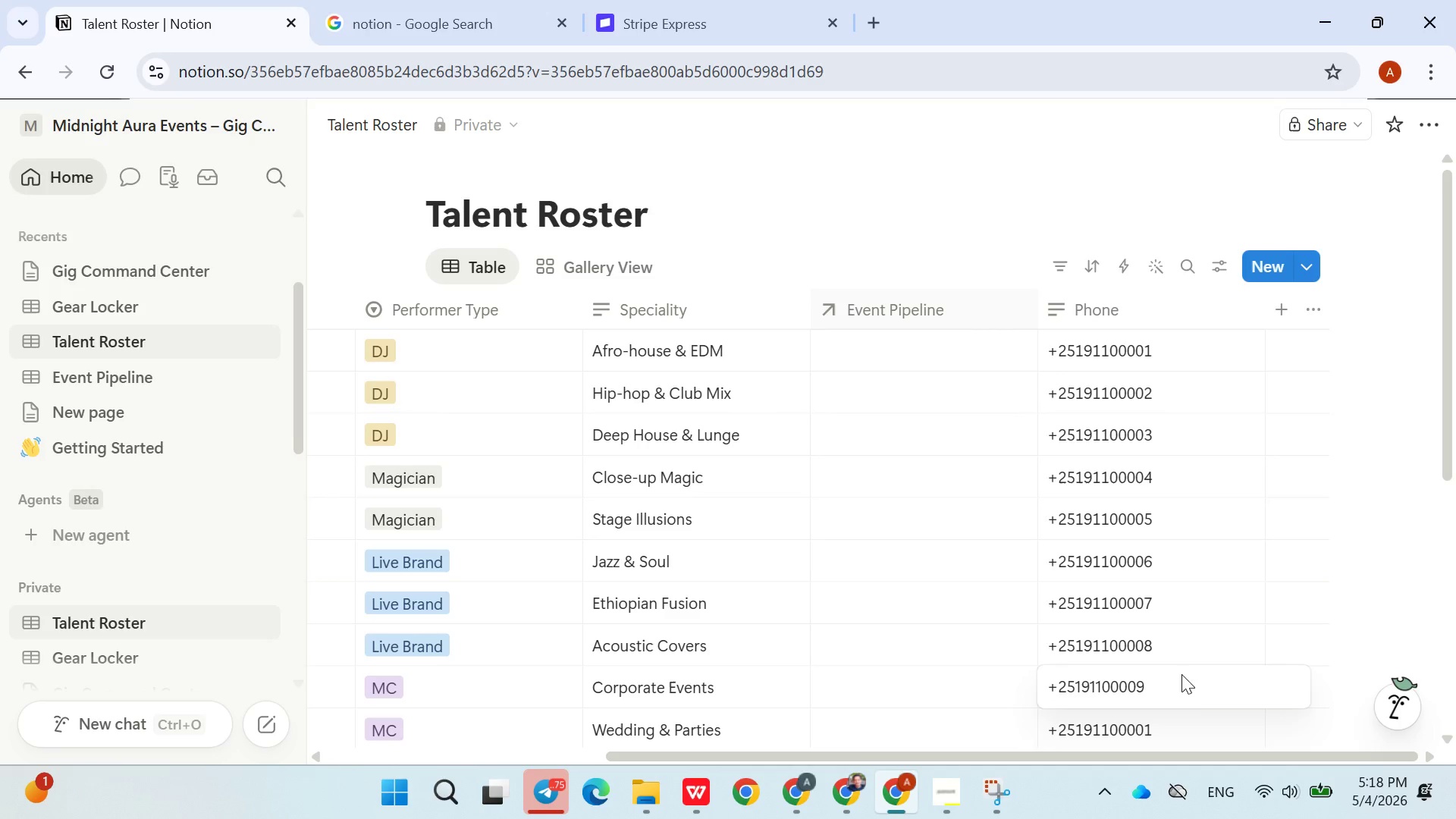 
left_click([1193, 705])
 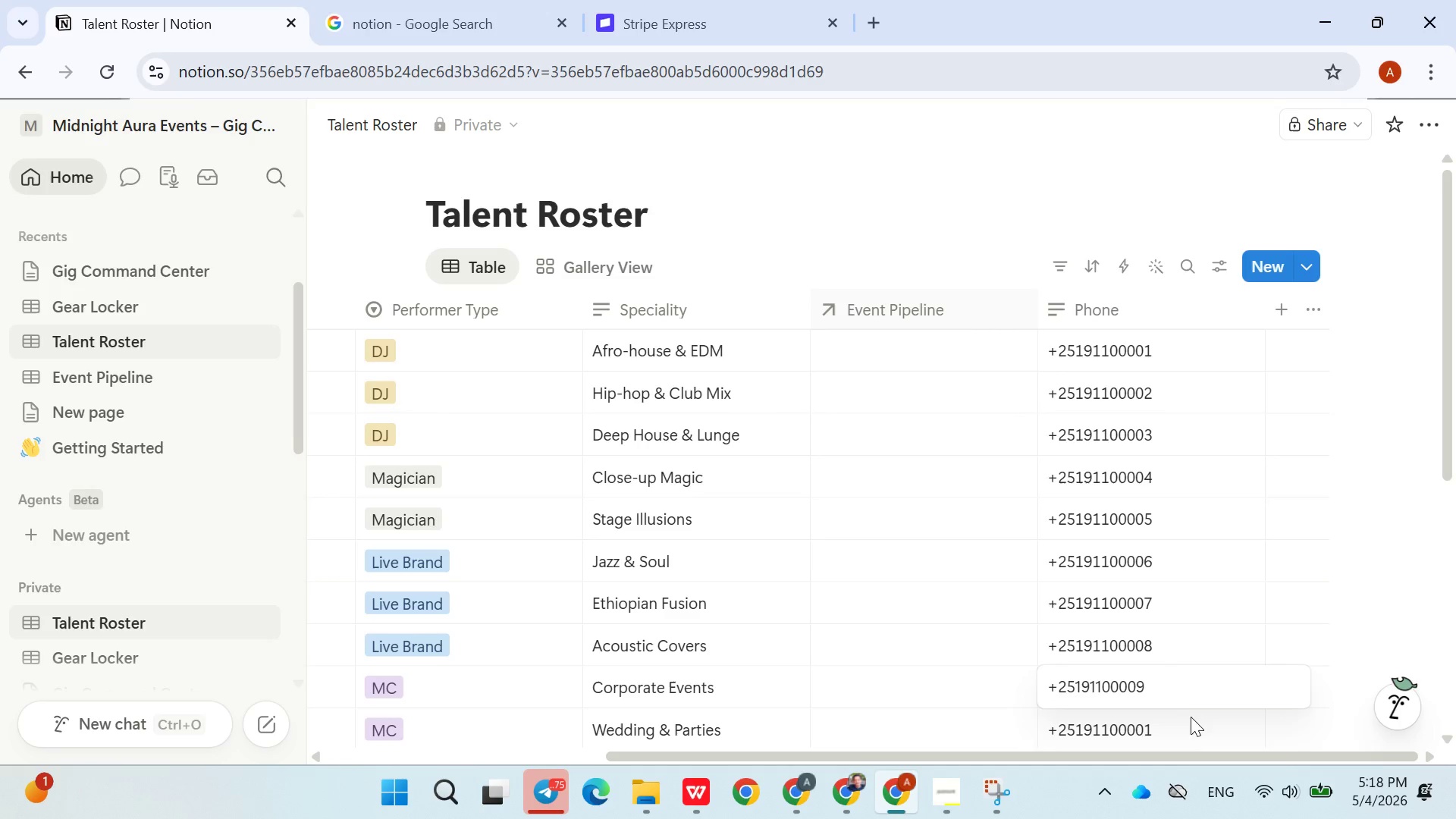 
left_click([1185, 723])
 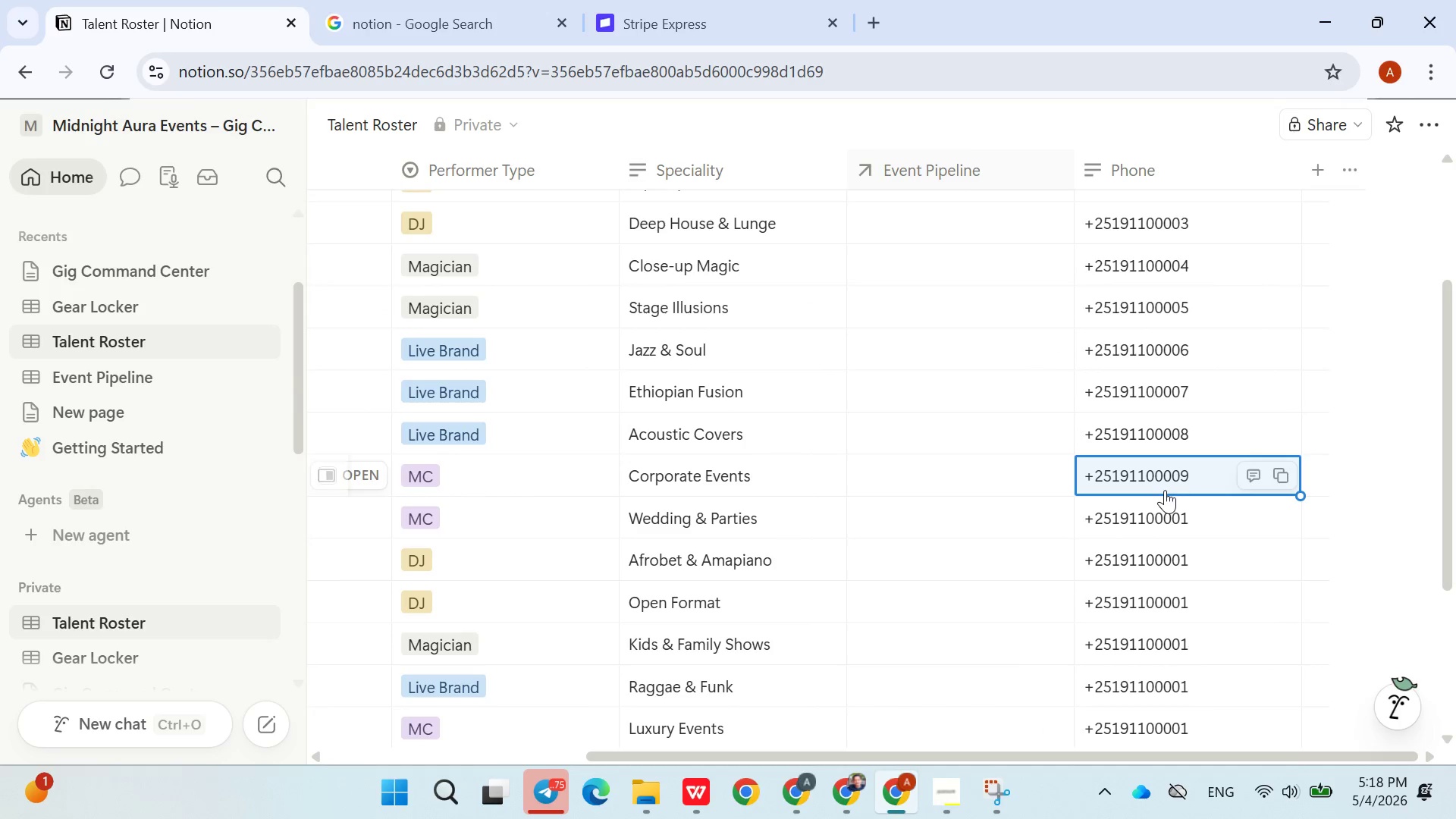 
left_click([1210, 510])
 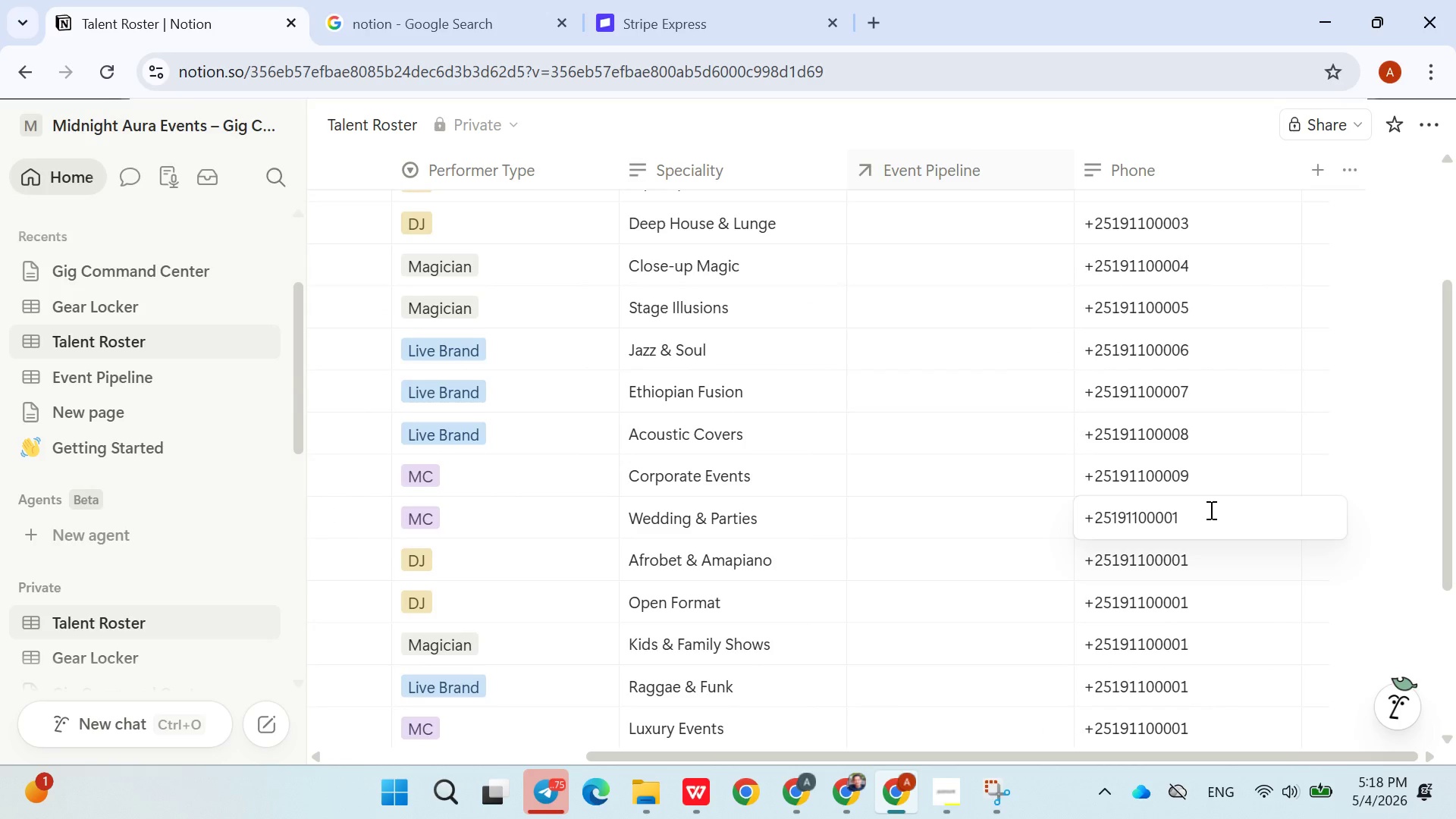 
key(Backspace)
key(Backspace)
type(10)
 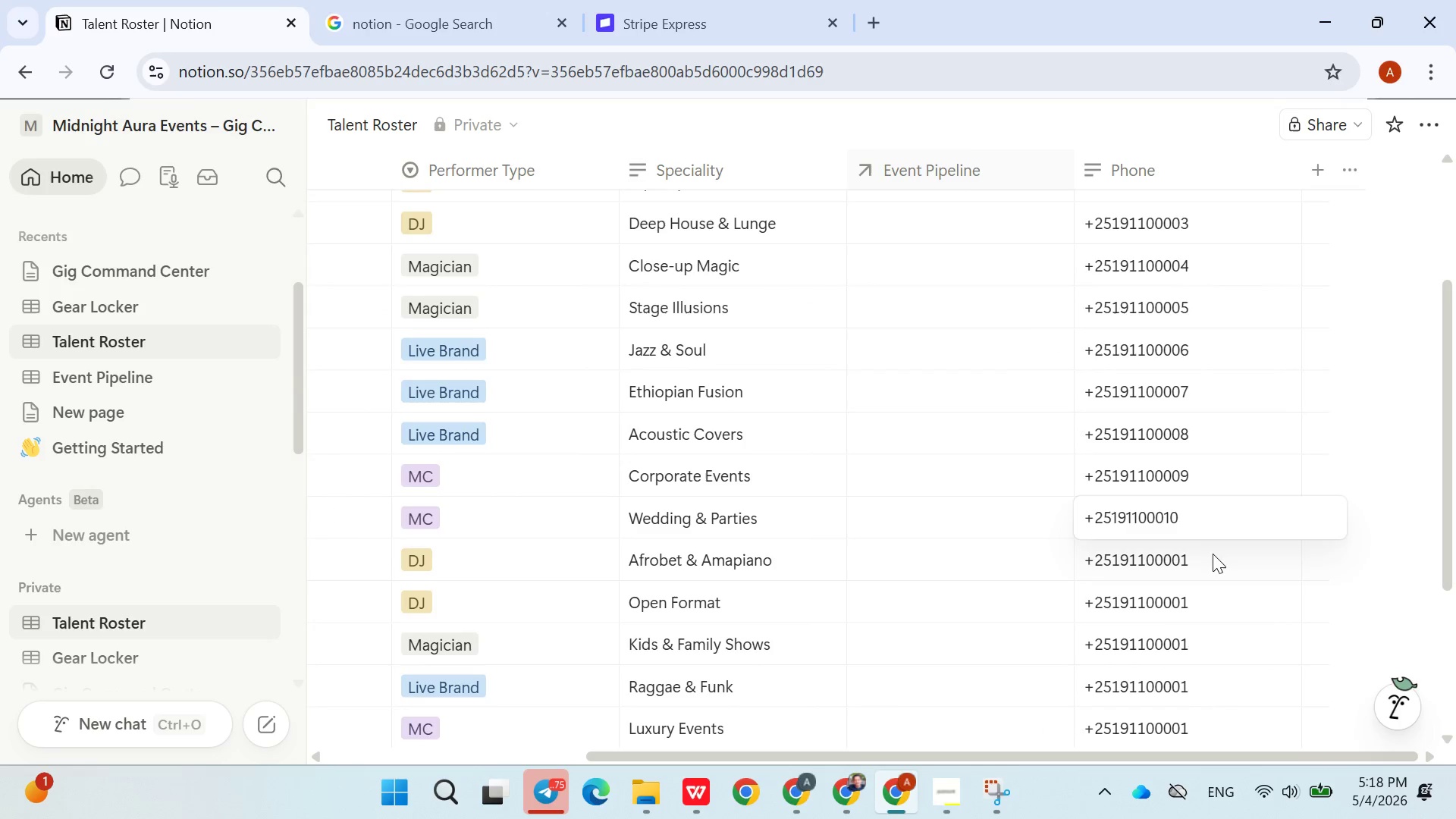 
double_click([1212, 554])
 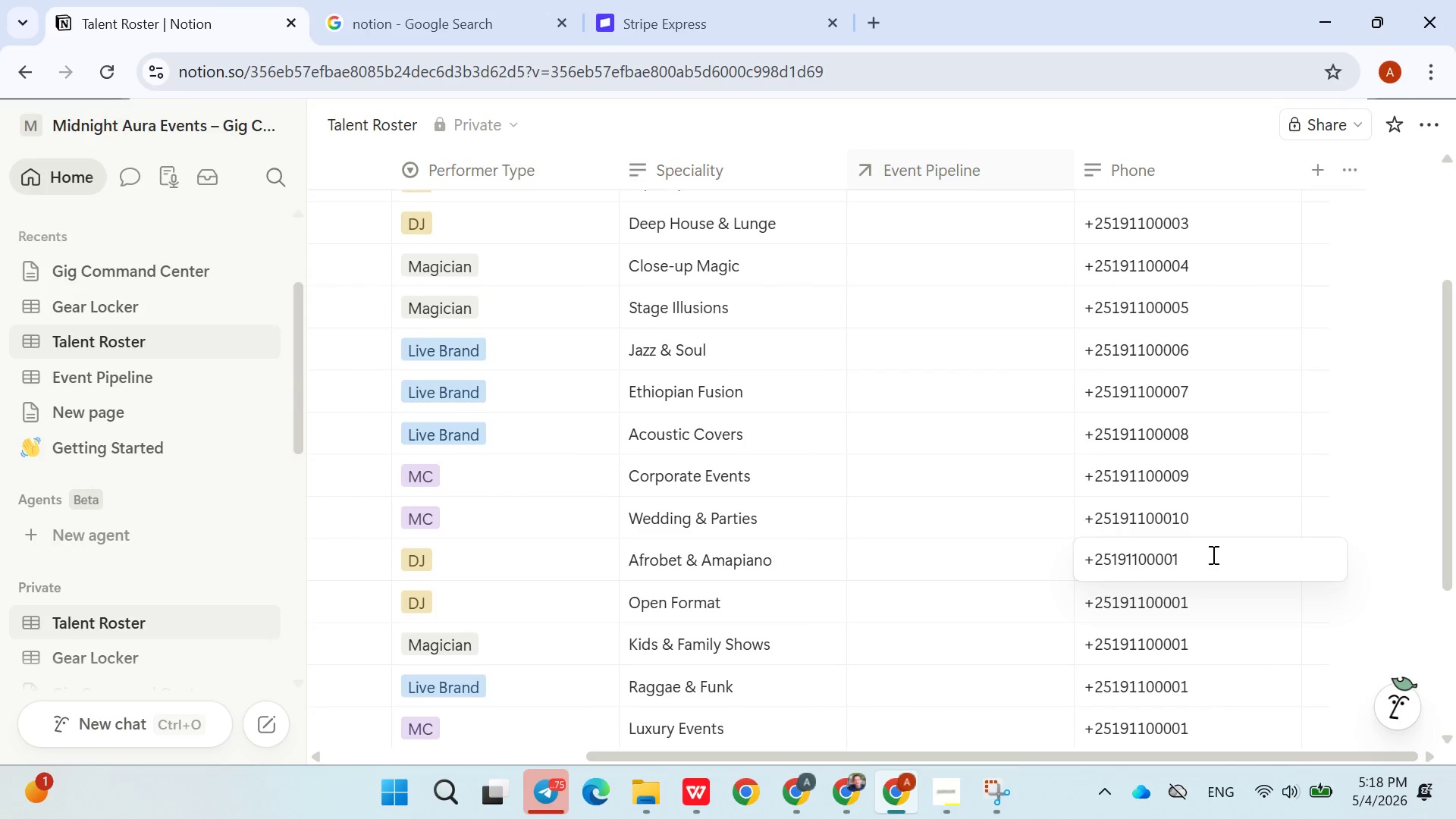 
key(Backspace)
key(Backspace)
type(11)
 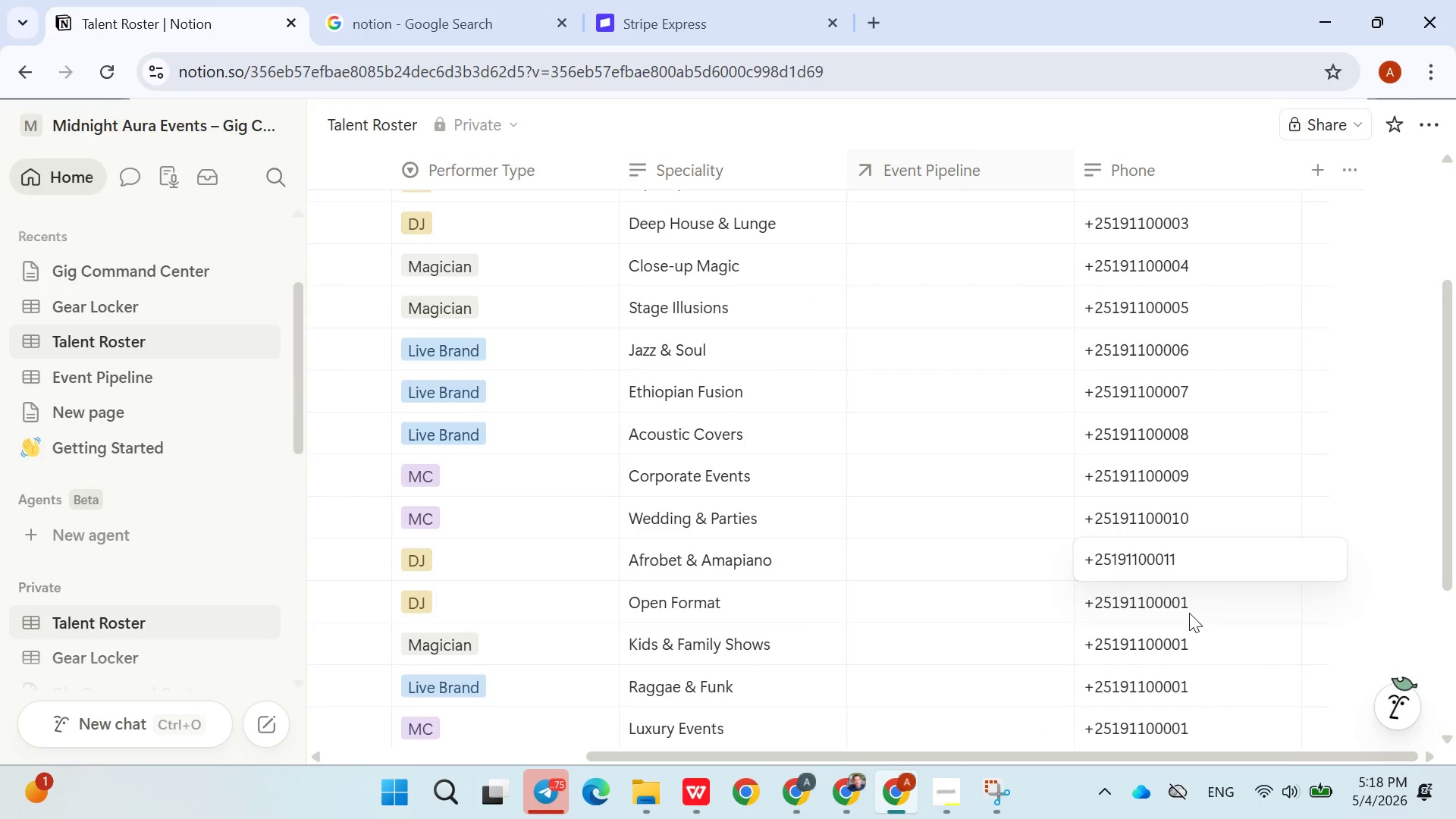 
double_click([1189, 613])
 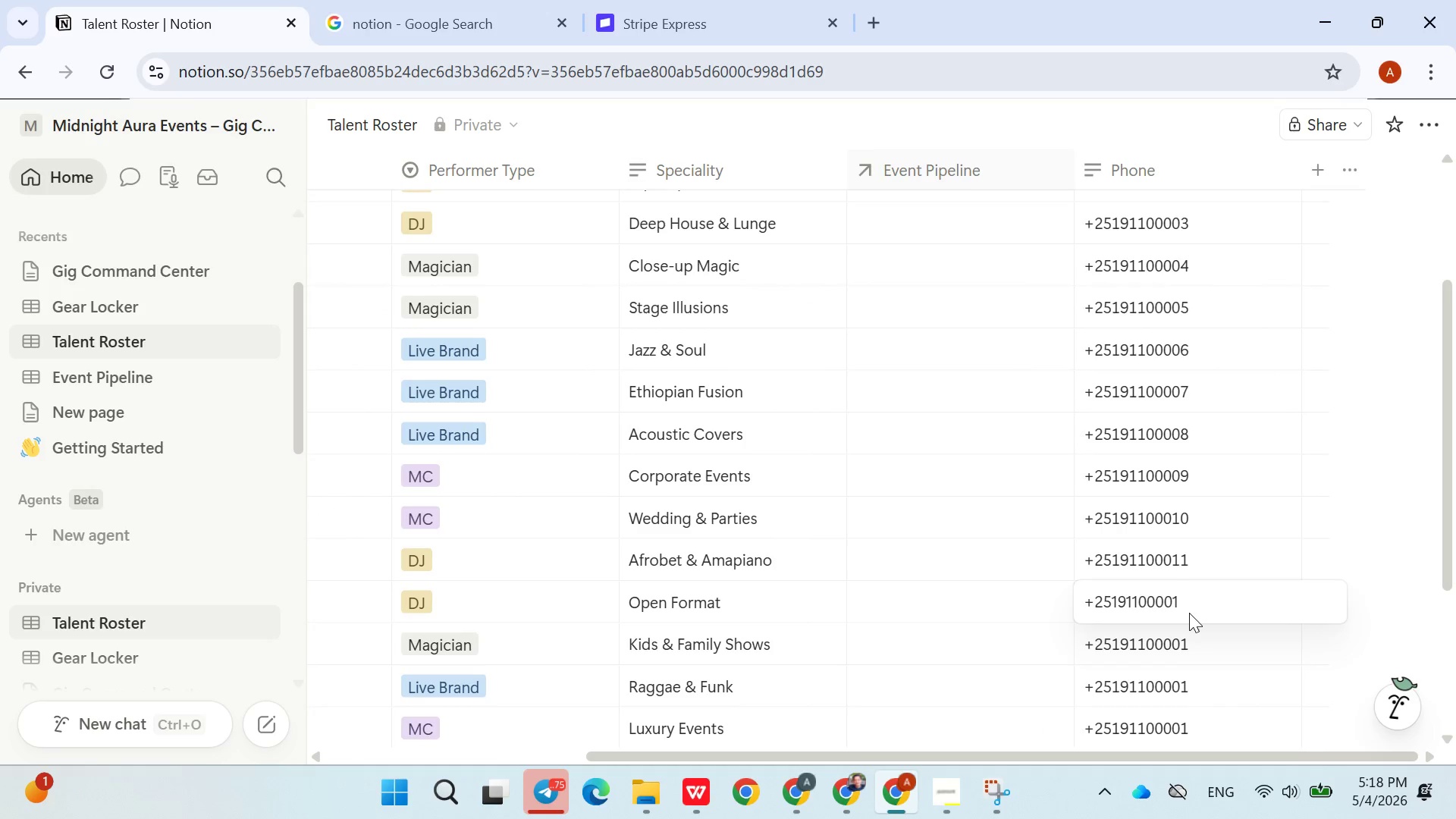 
key(Backspace)
key(Backspace)
type(12)
 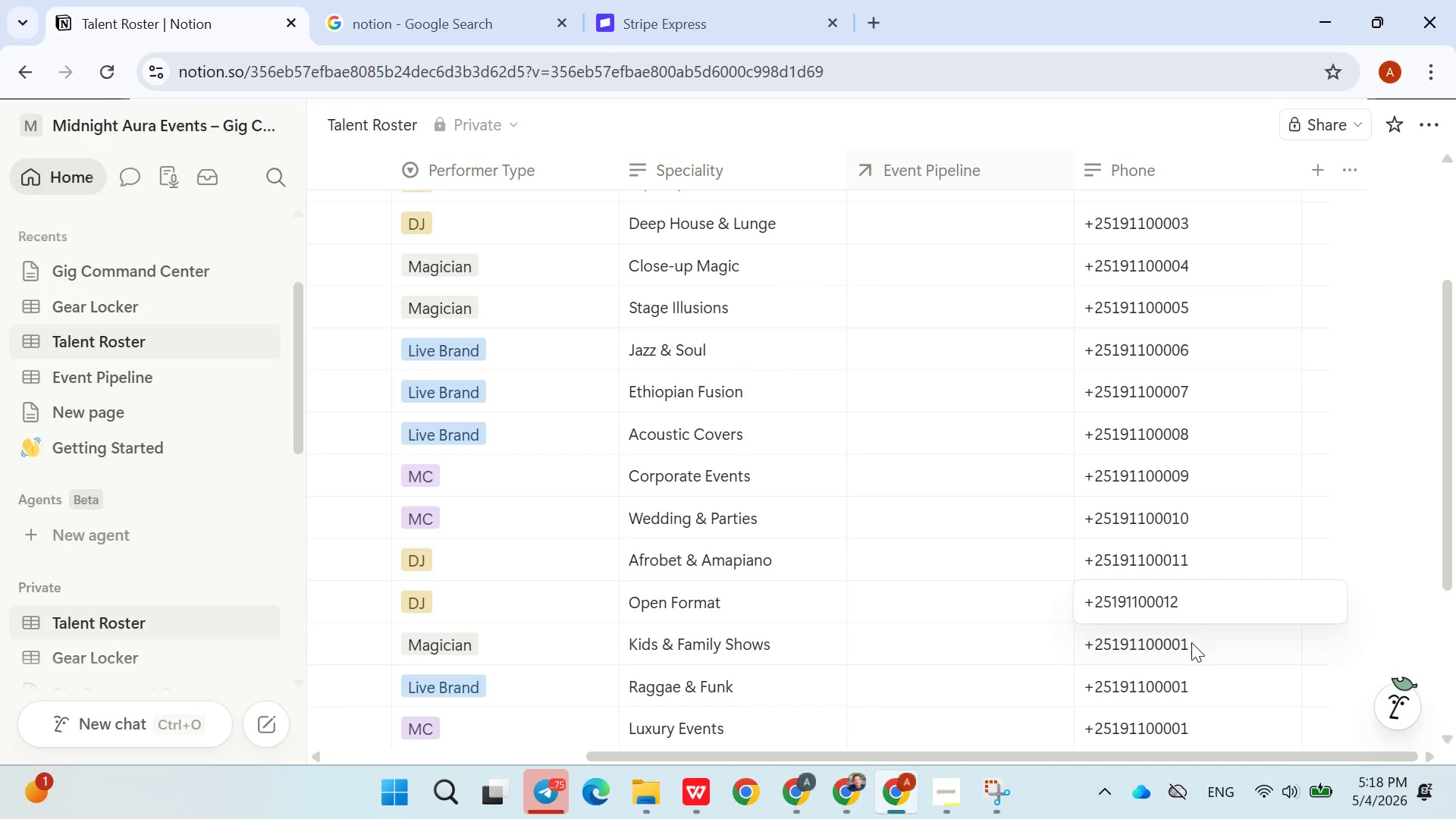 
double_click([1191, 642])
 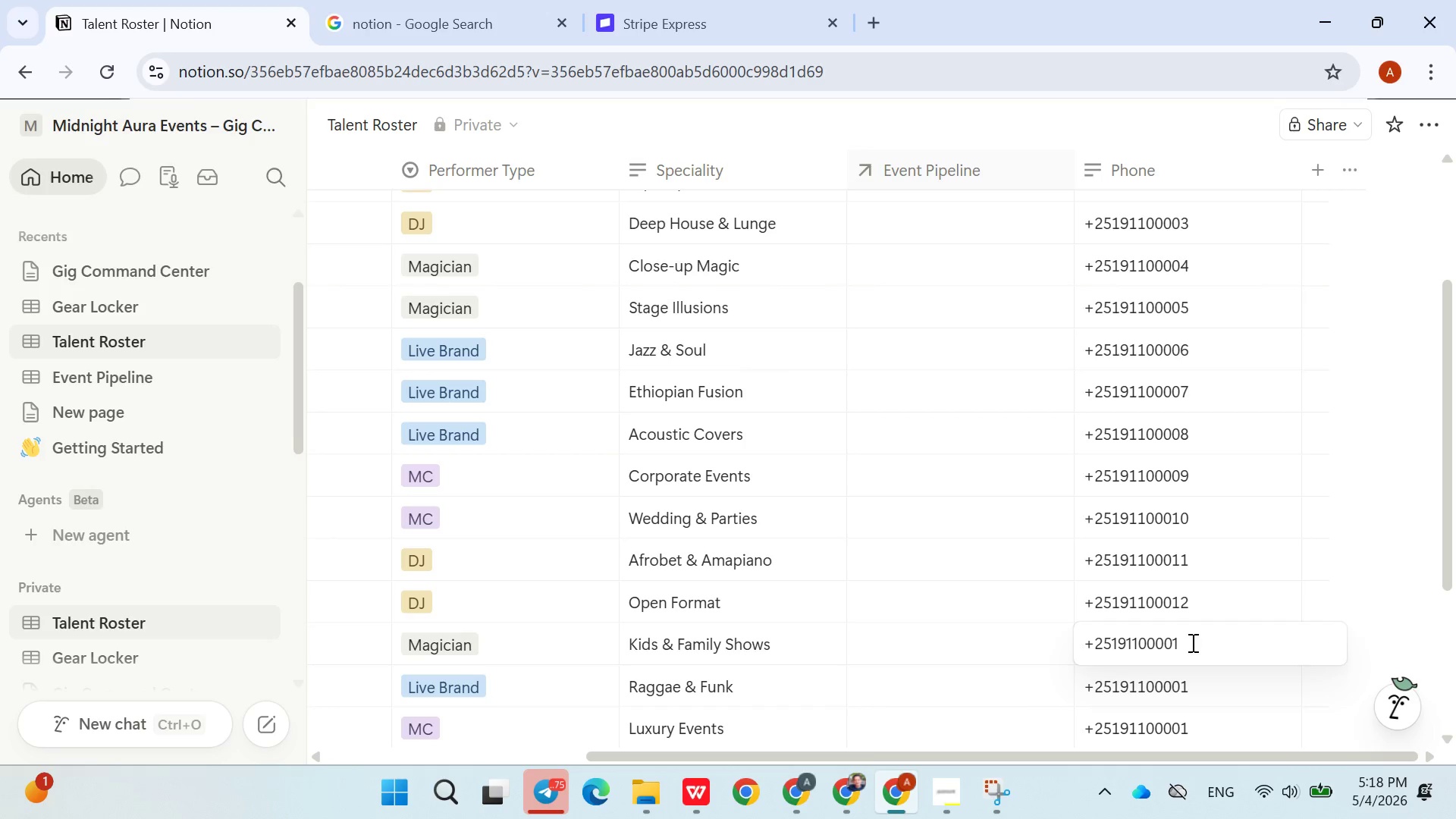 
key(Backspace)
key(Backspace)
type(13)
 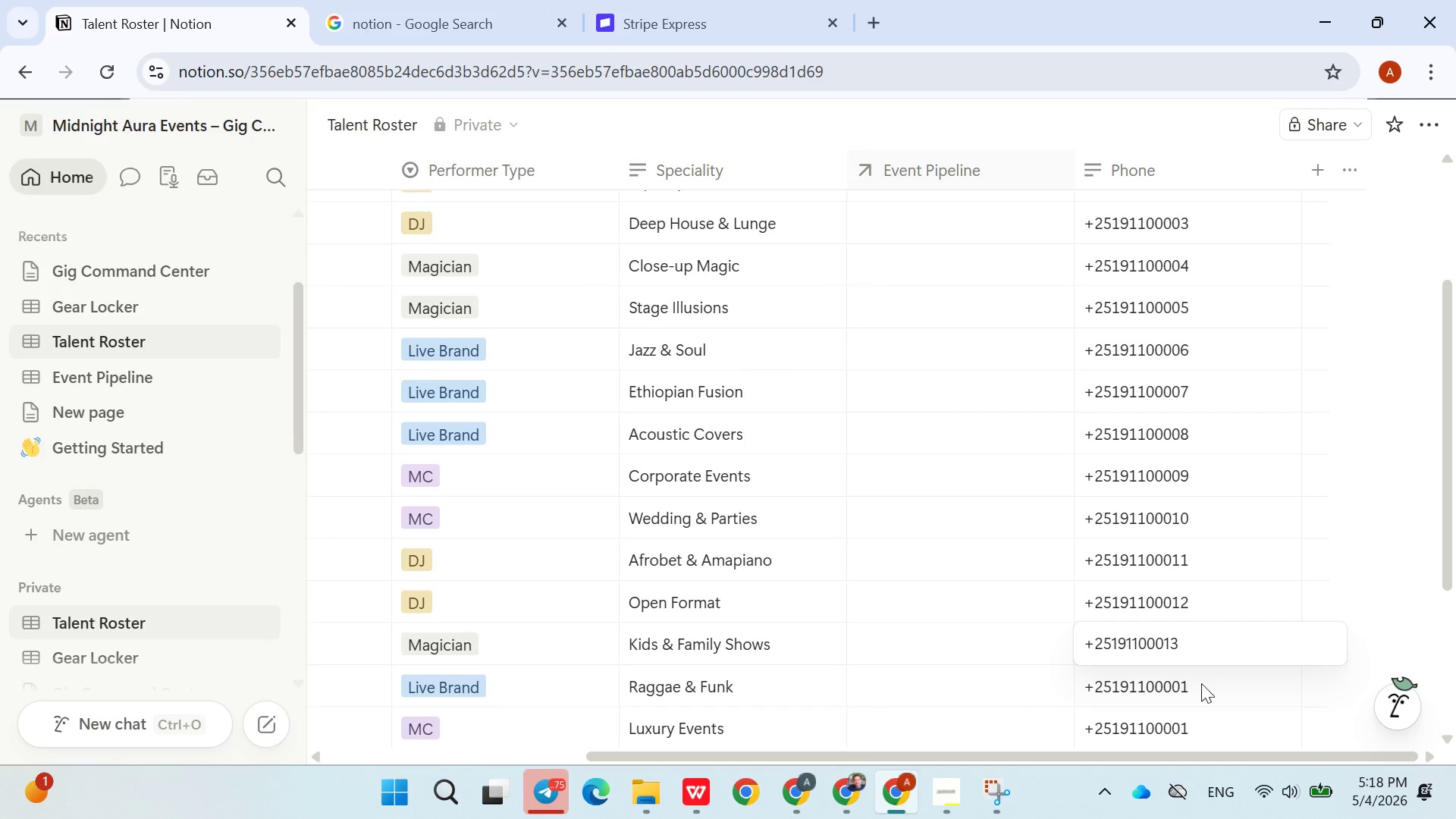 
double_click([1201, 689])
 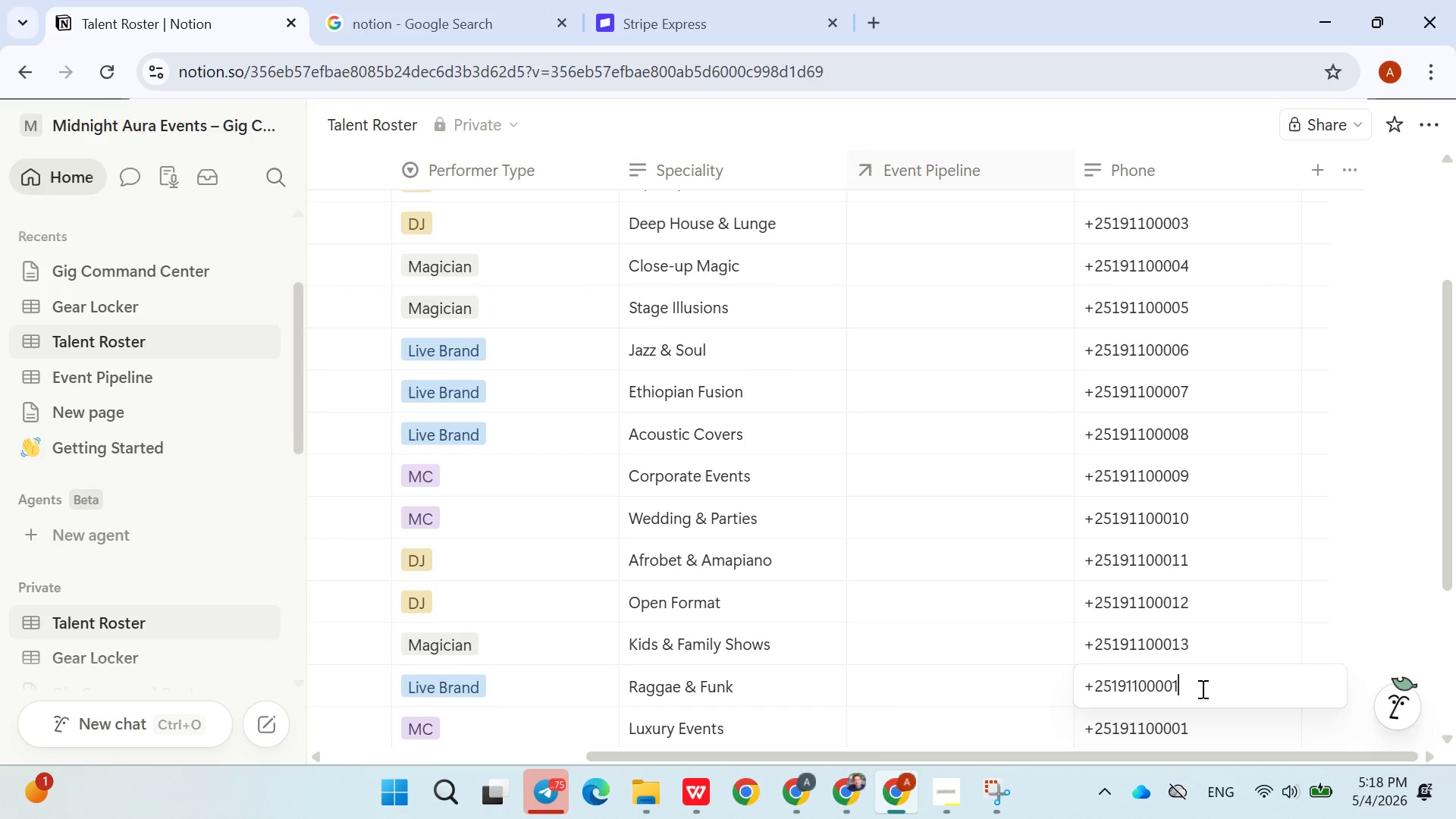 
key(Backspace)
key(Backspace)
type(14)
 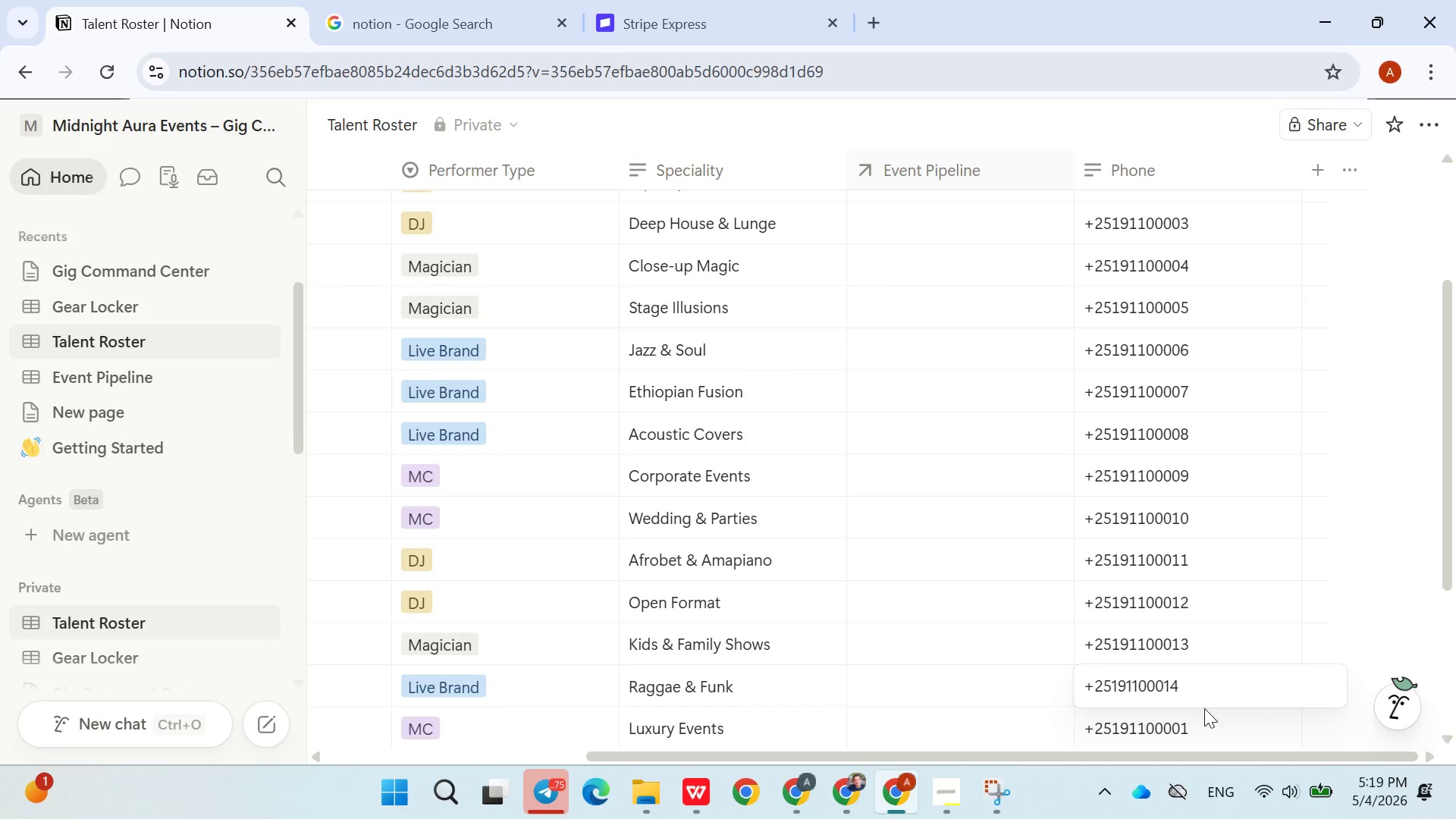 
left_click([1204, 712])
 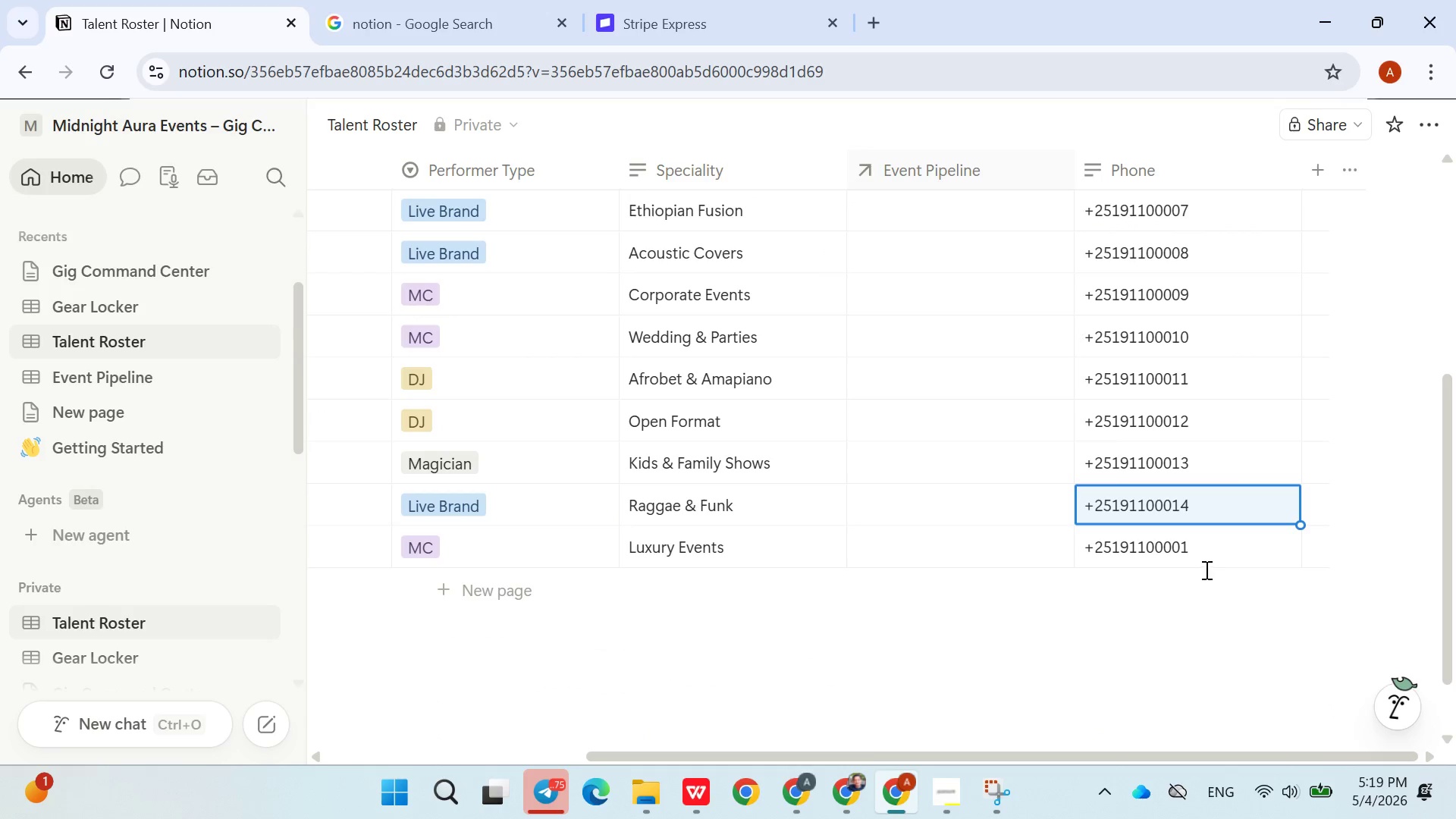 
double_click([1207, 555])
 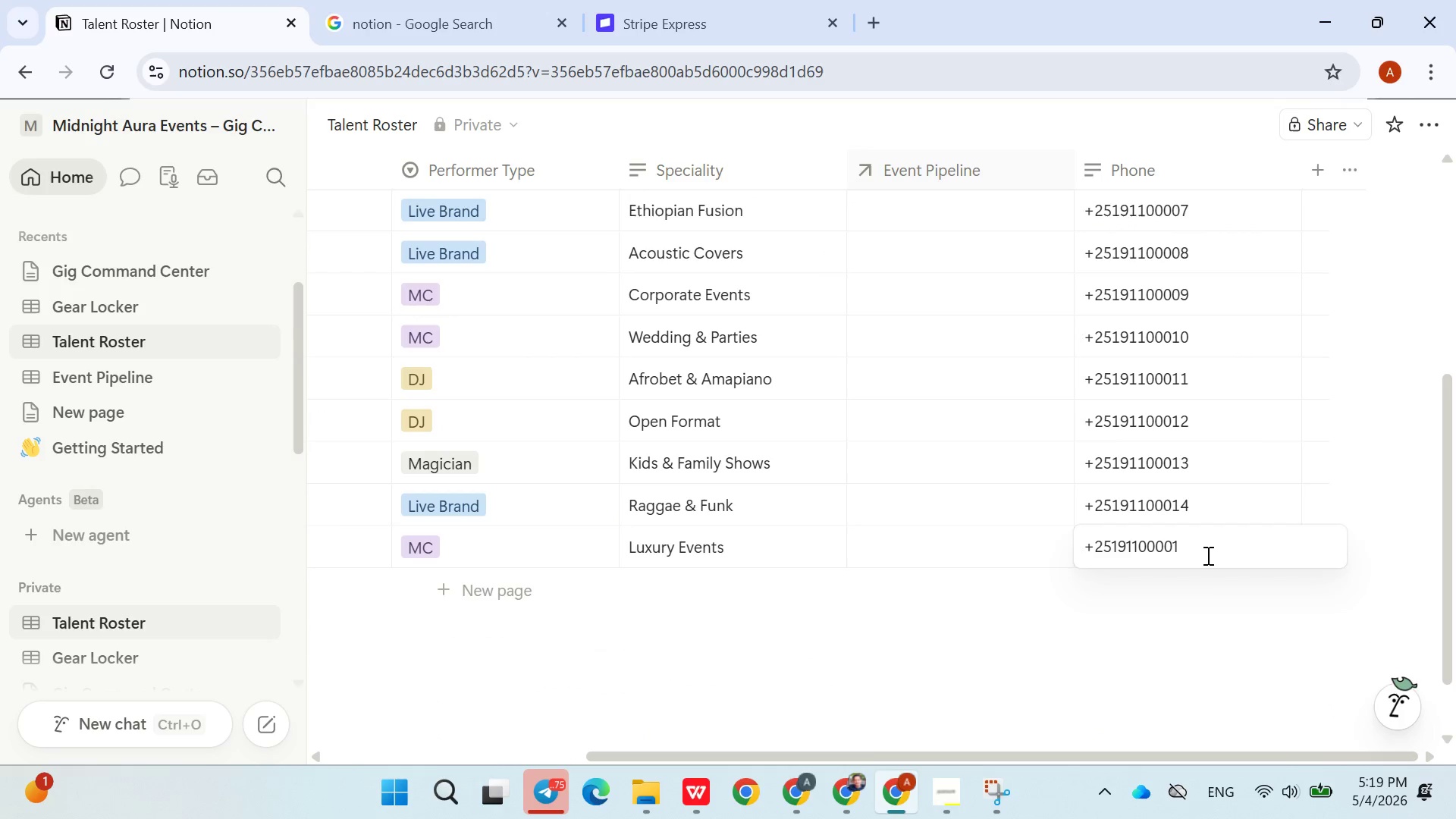 
key(Backspace)
key(Backspace)
type(15)
 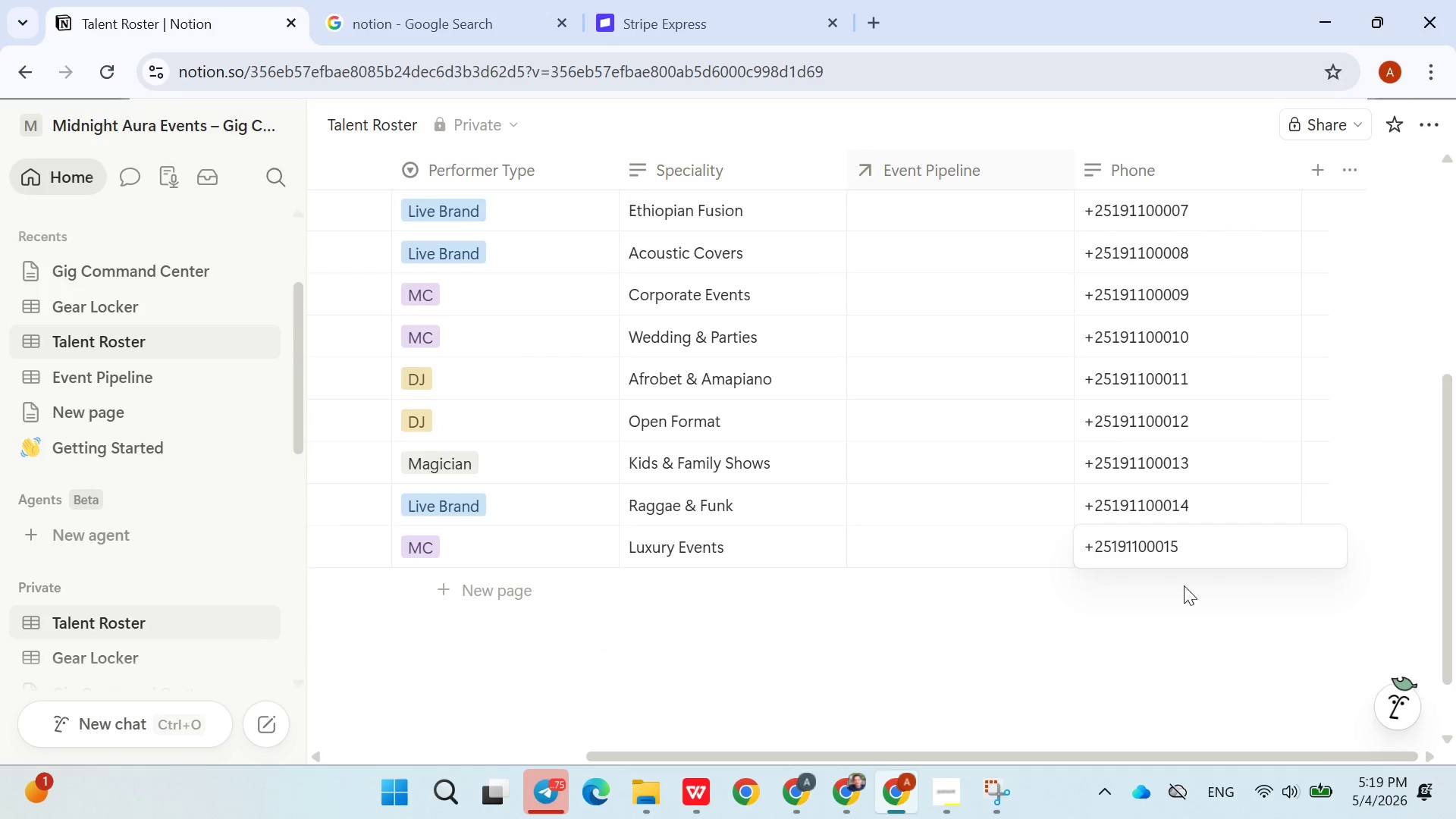 
left_click([1154, 617])
 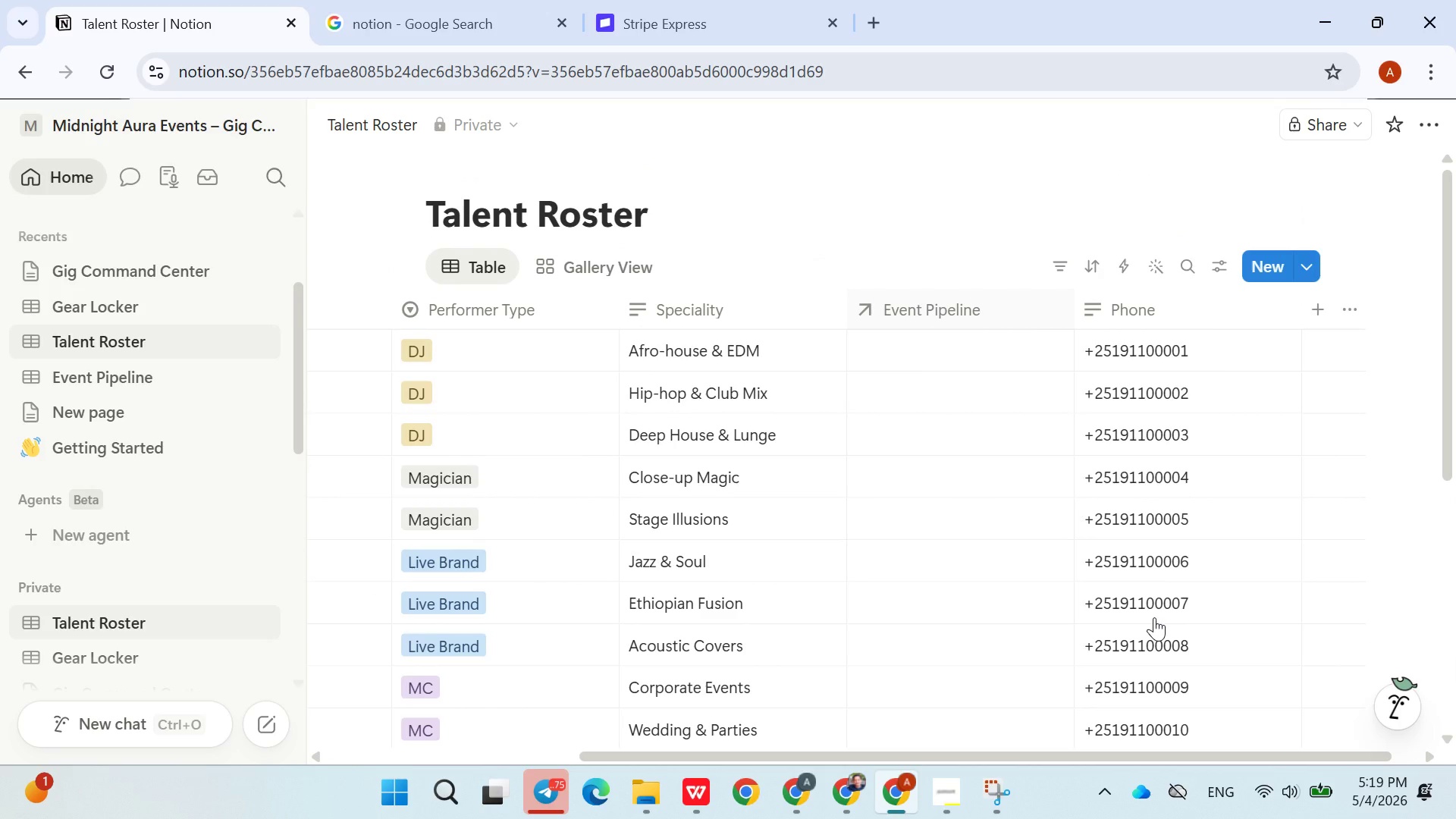 
wait(8.08)
 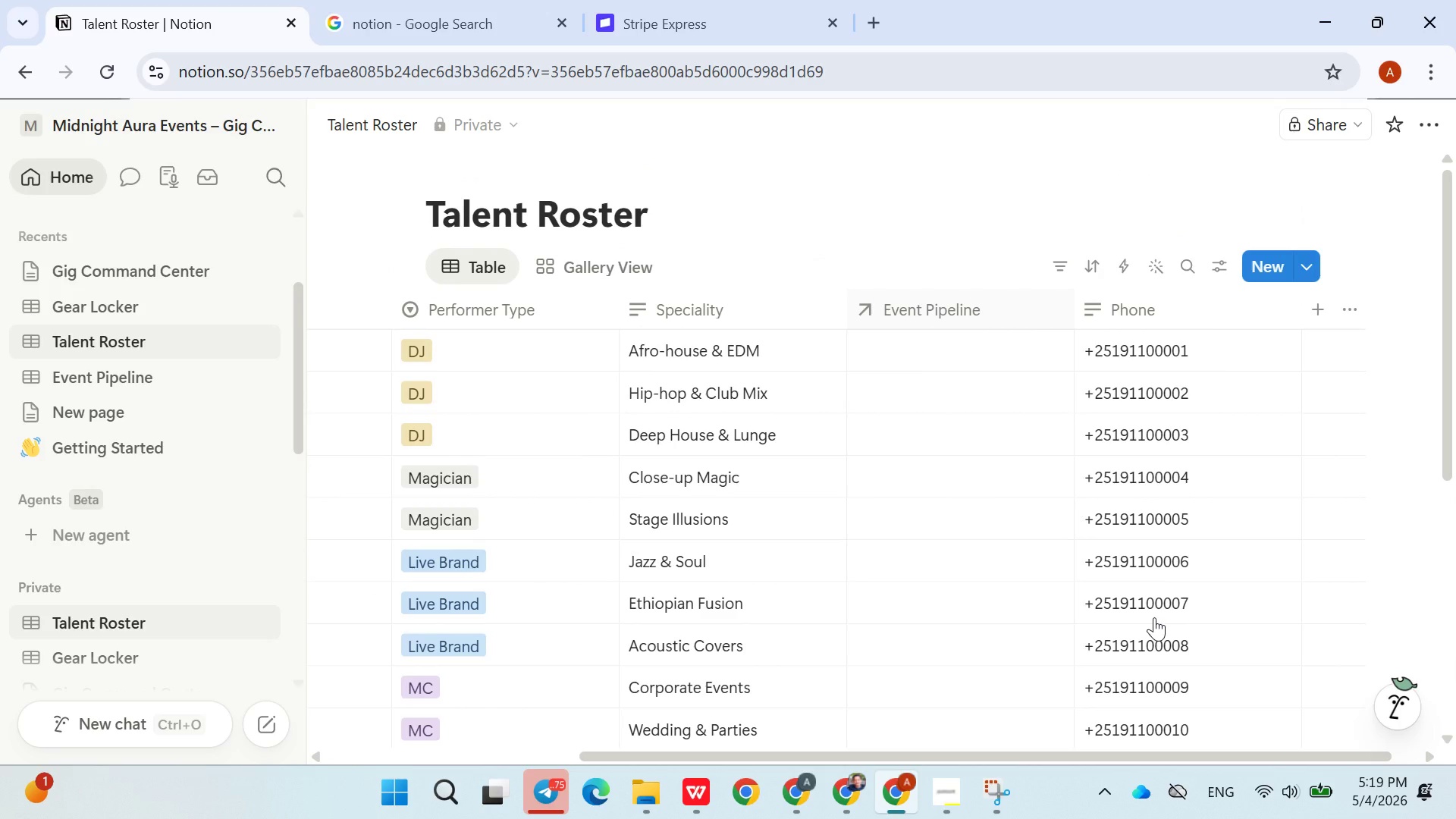 
left_click([93, 302])
 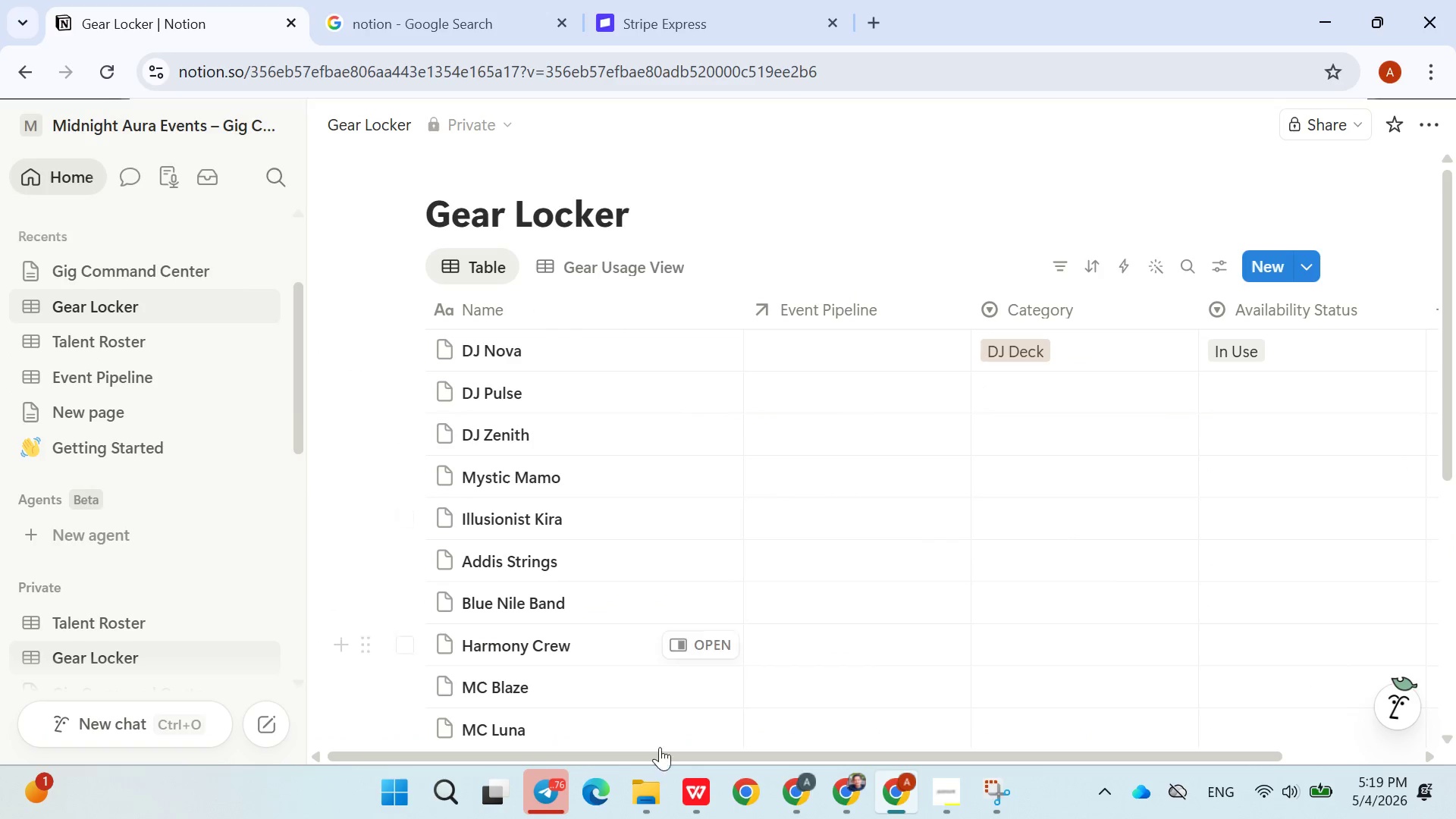 
left_click([946, 779])